 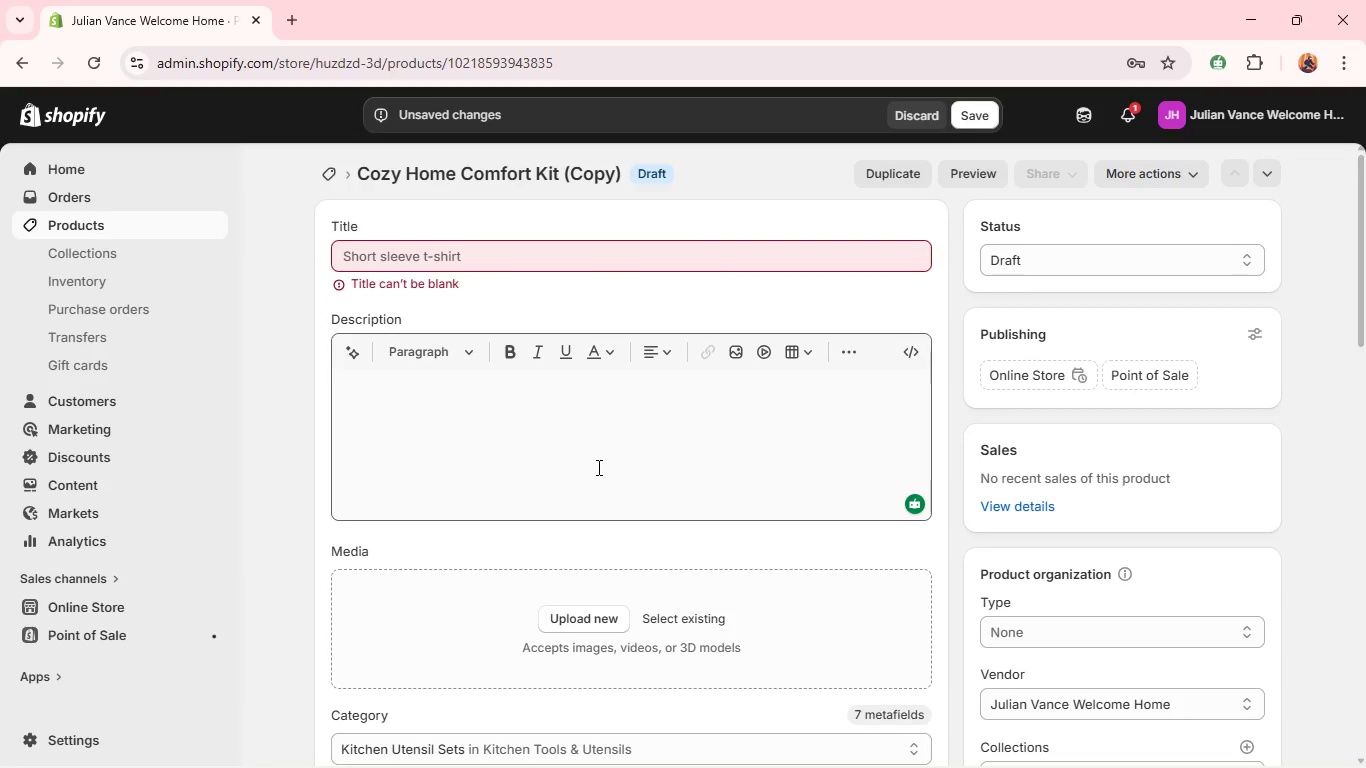 
left_click([489, 258])
 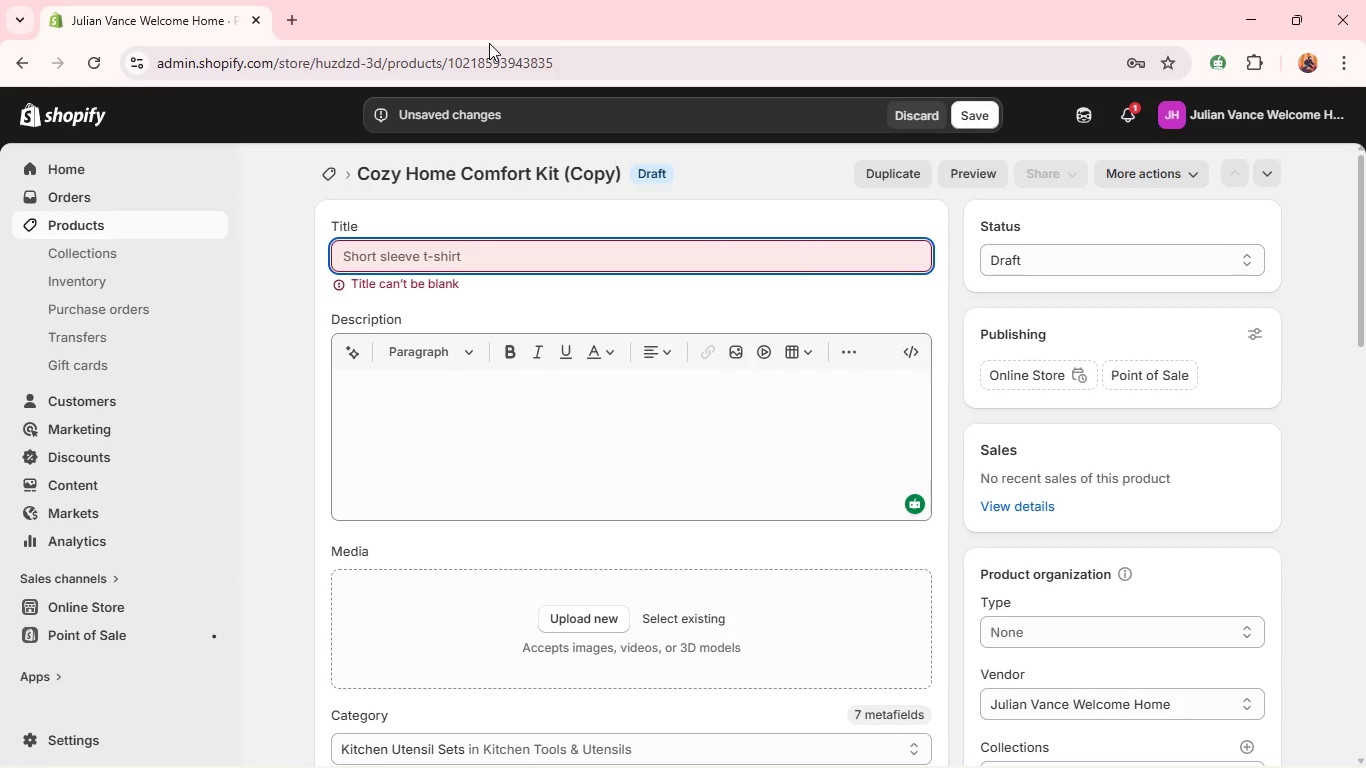 
wait(12.95)
 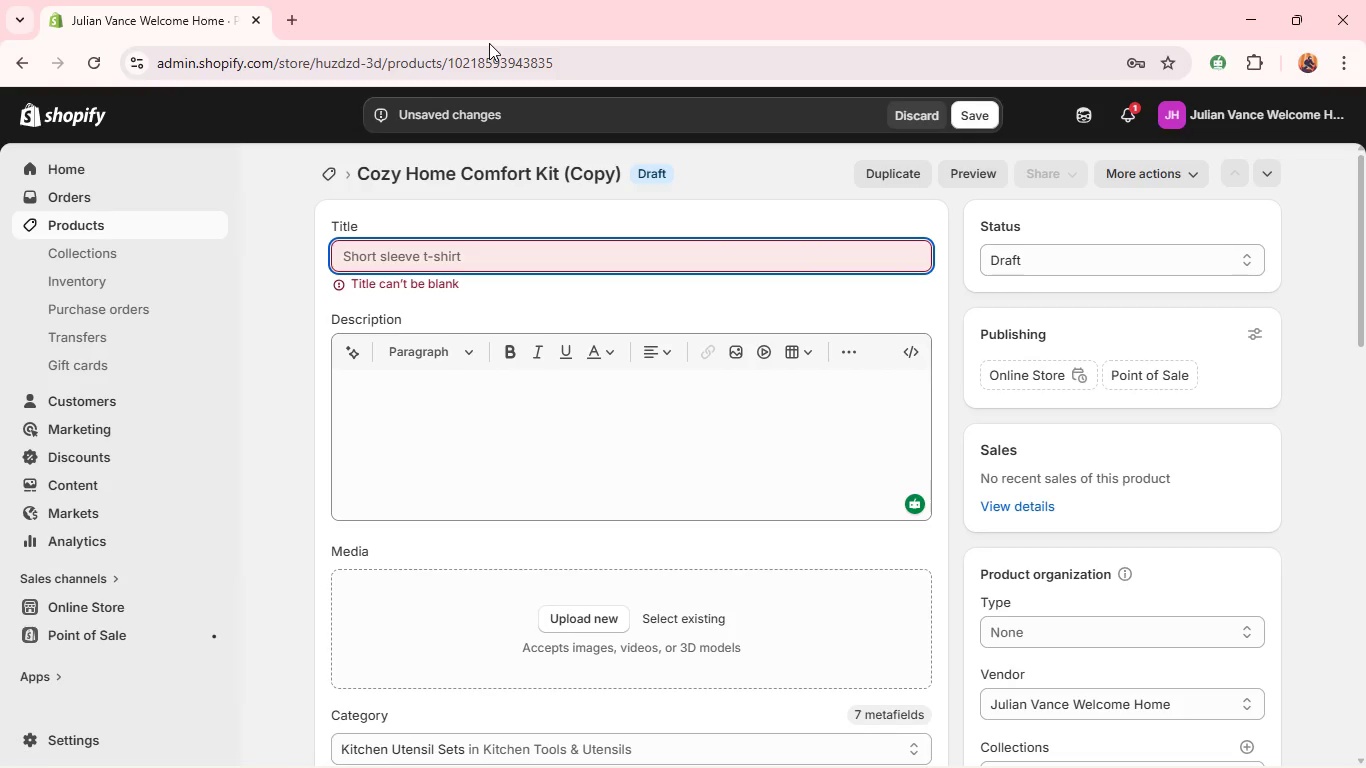 
left_click([394, 249])
 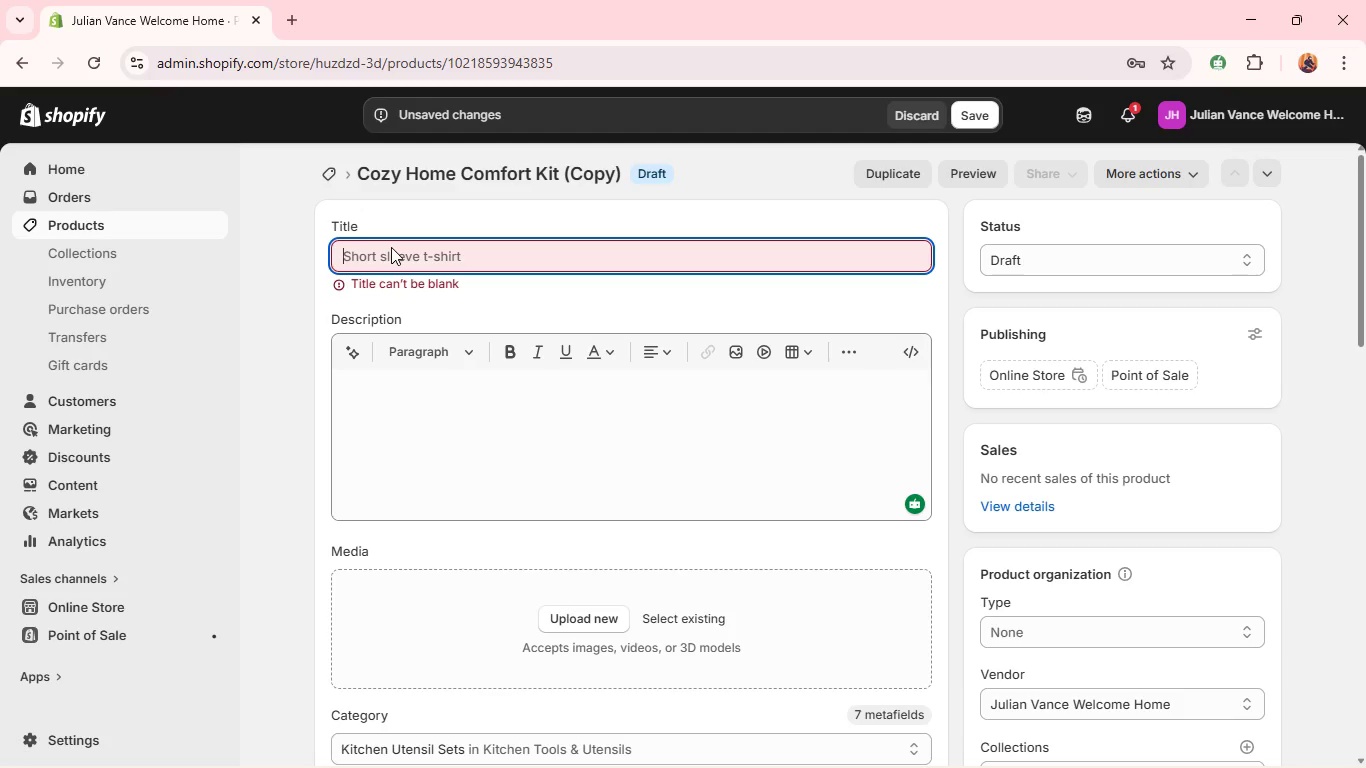 
type(Artisan Cof)
 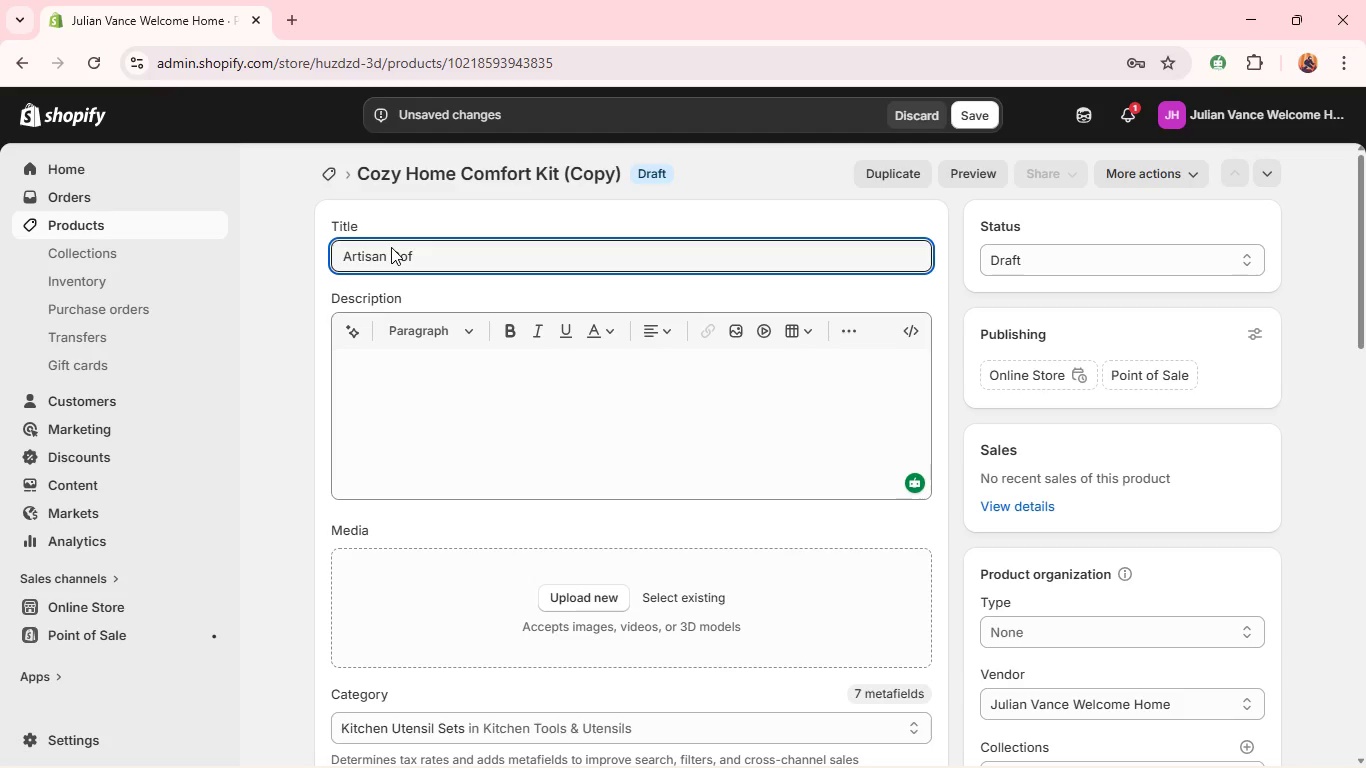 
type(fes)
key(Backspace)
type(e Welcome Box)
 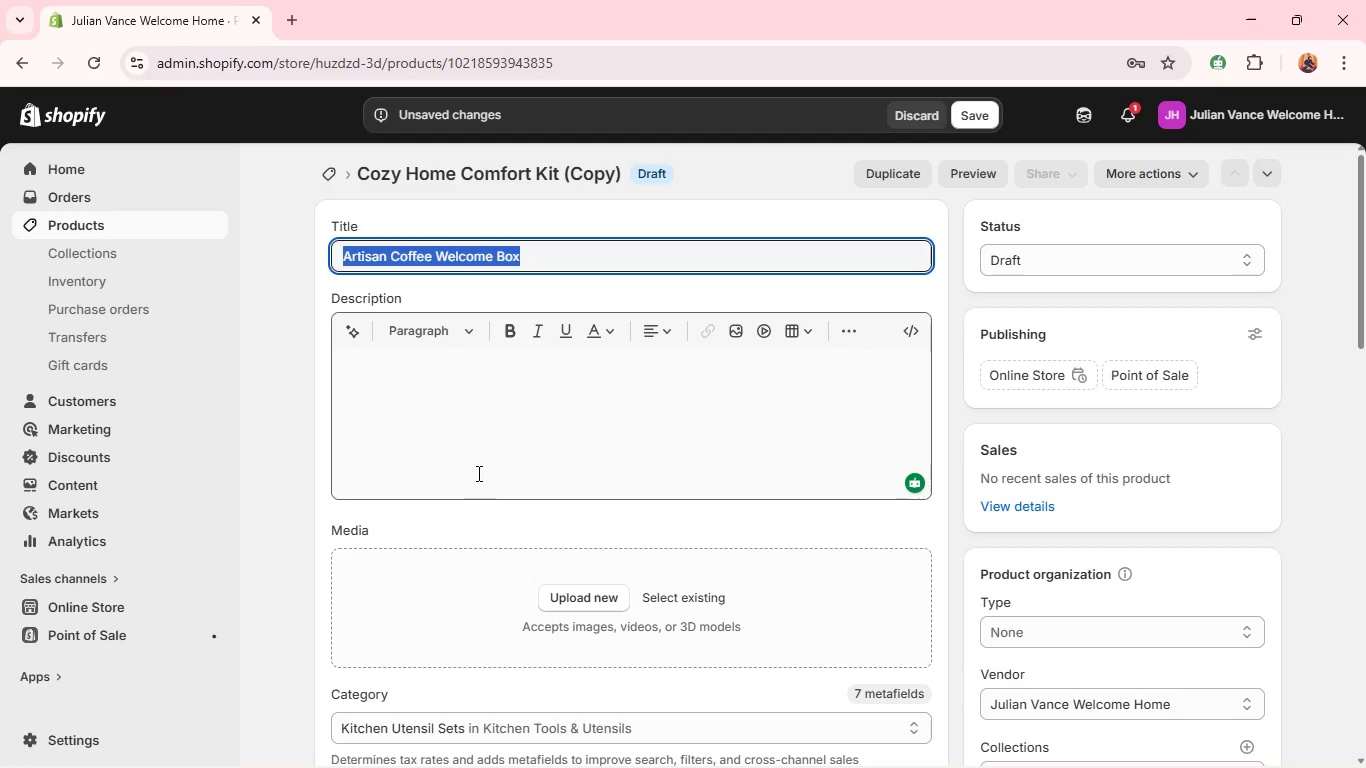 
key(Control+A)
 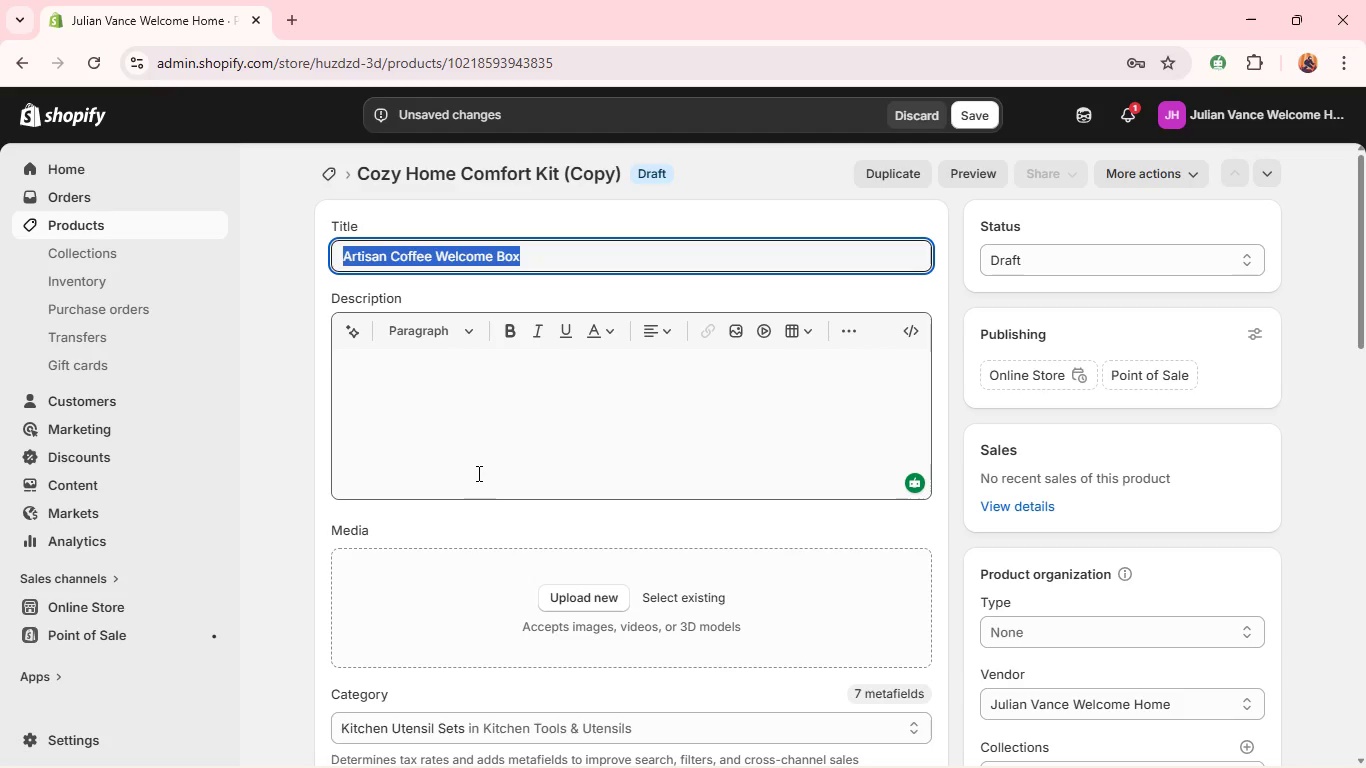 
key(Control+C)
 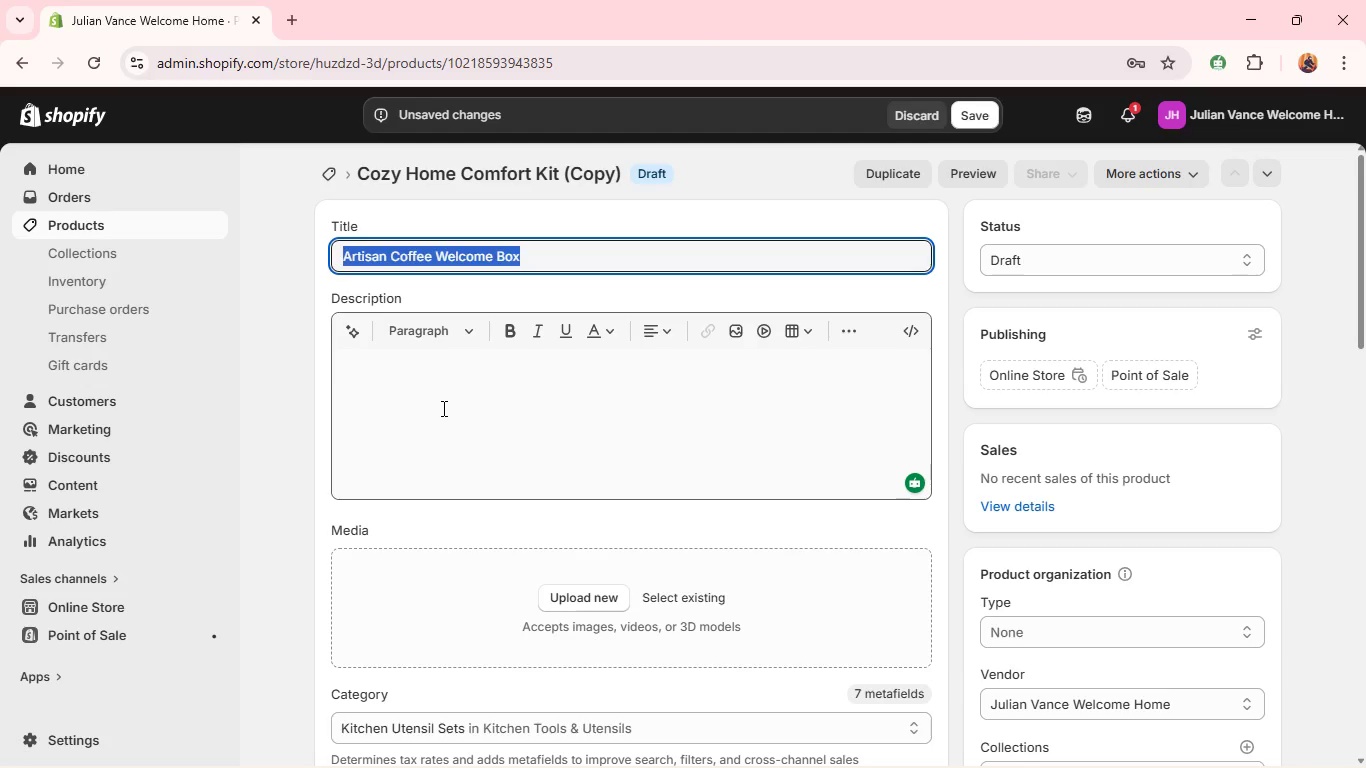 
left_click([442, 408])
 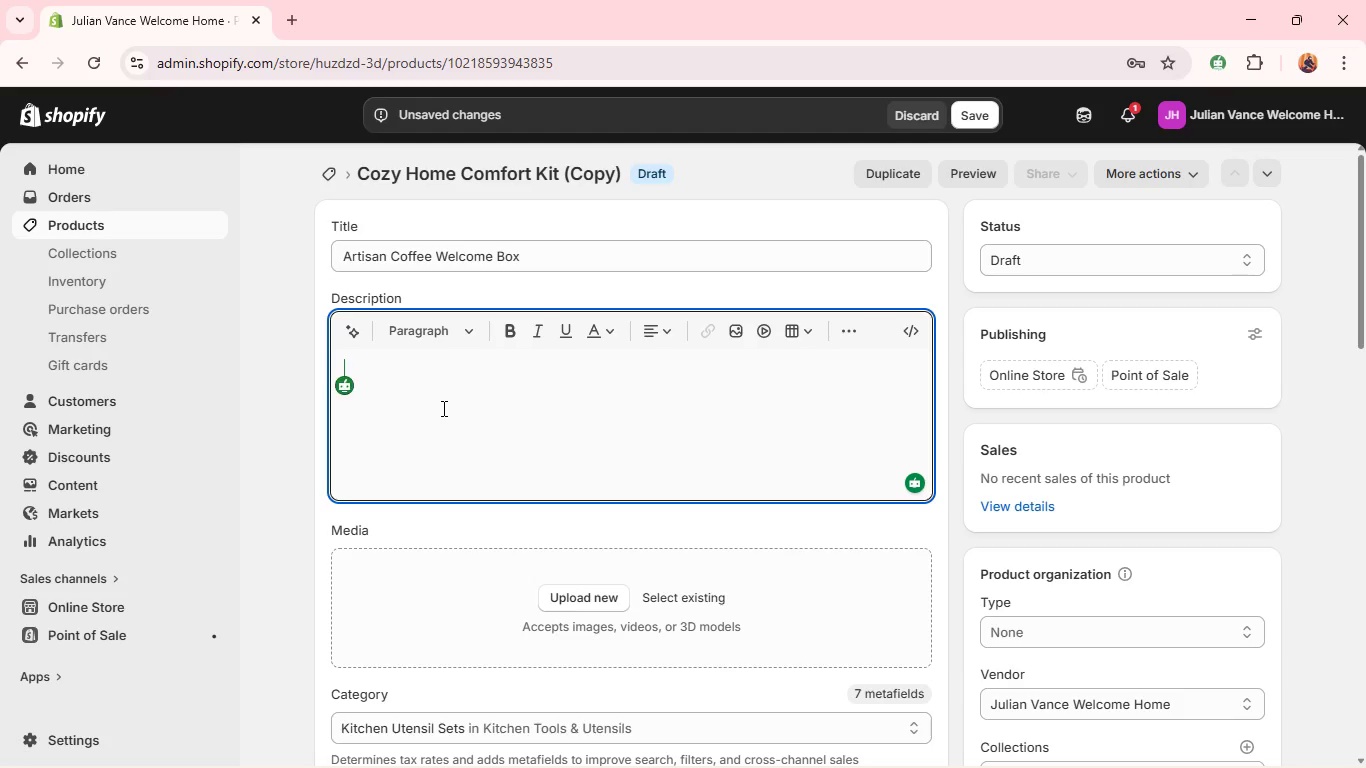 
key(Control+V)
 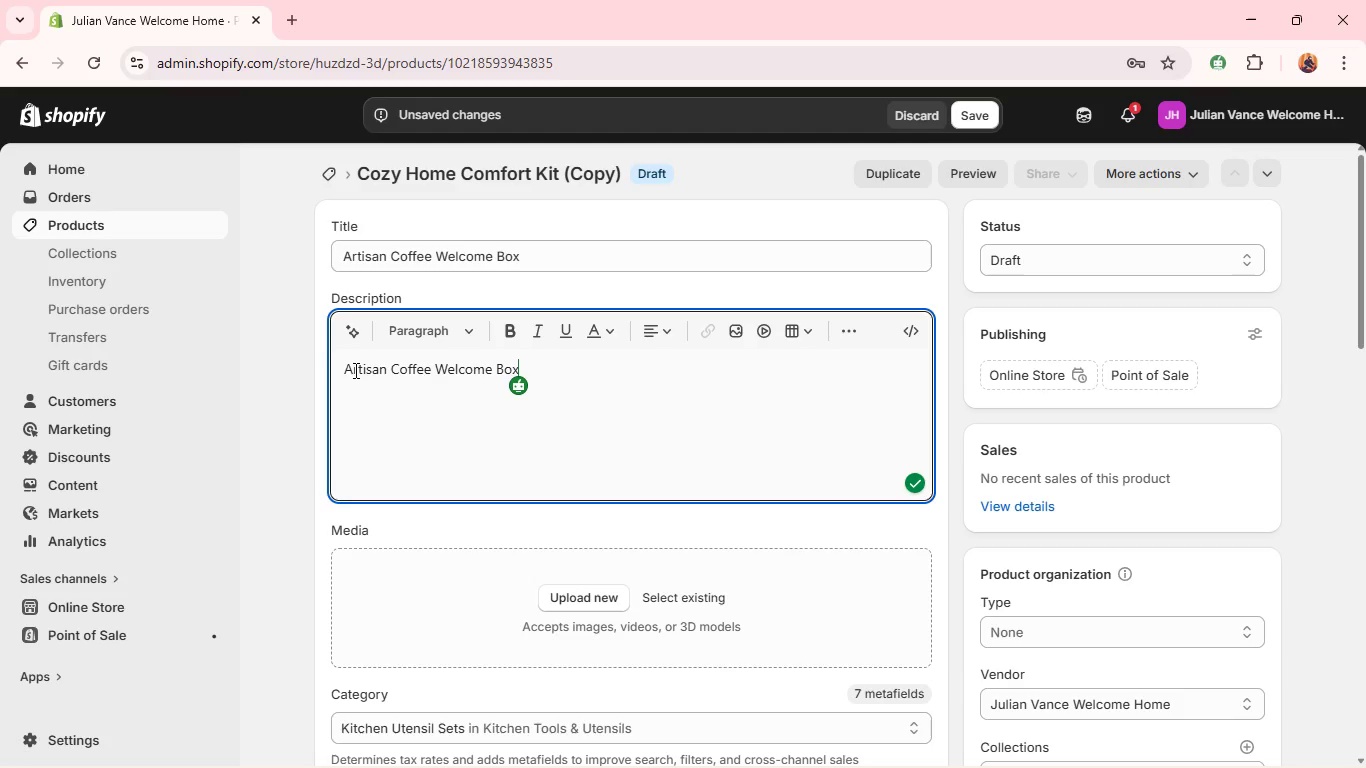 
left_click([343, 366])
 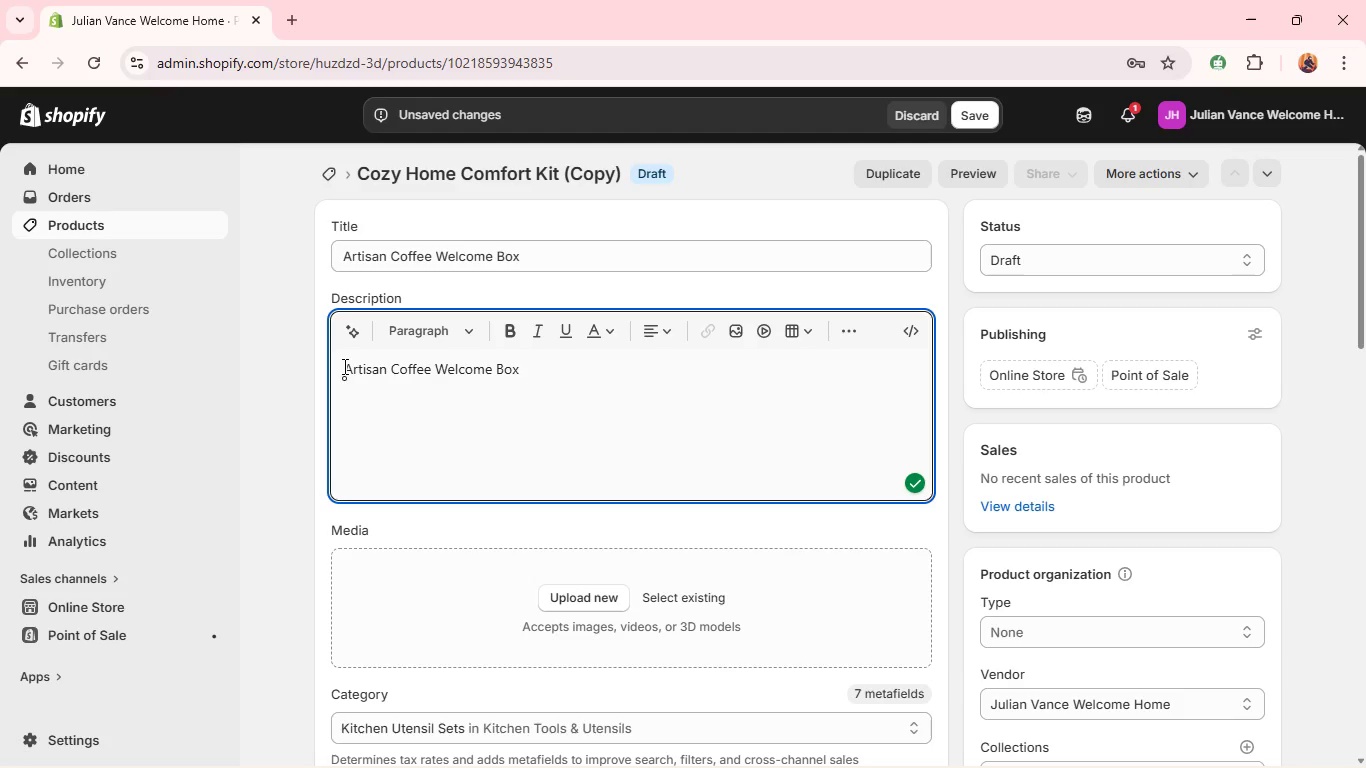 
type(The )
 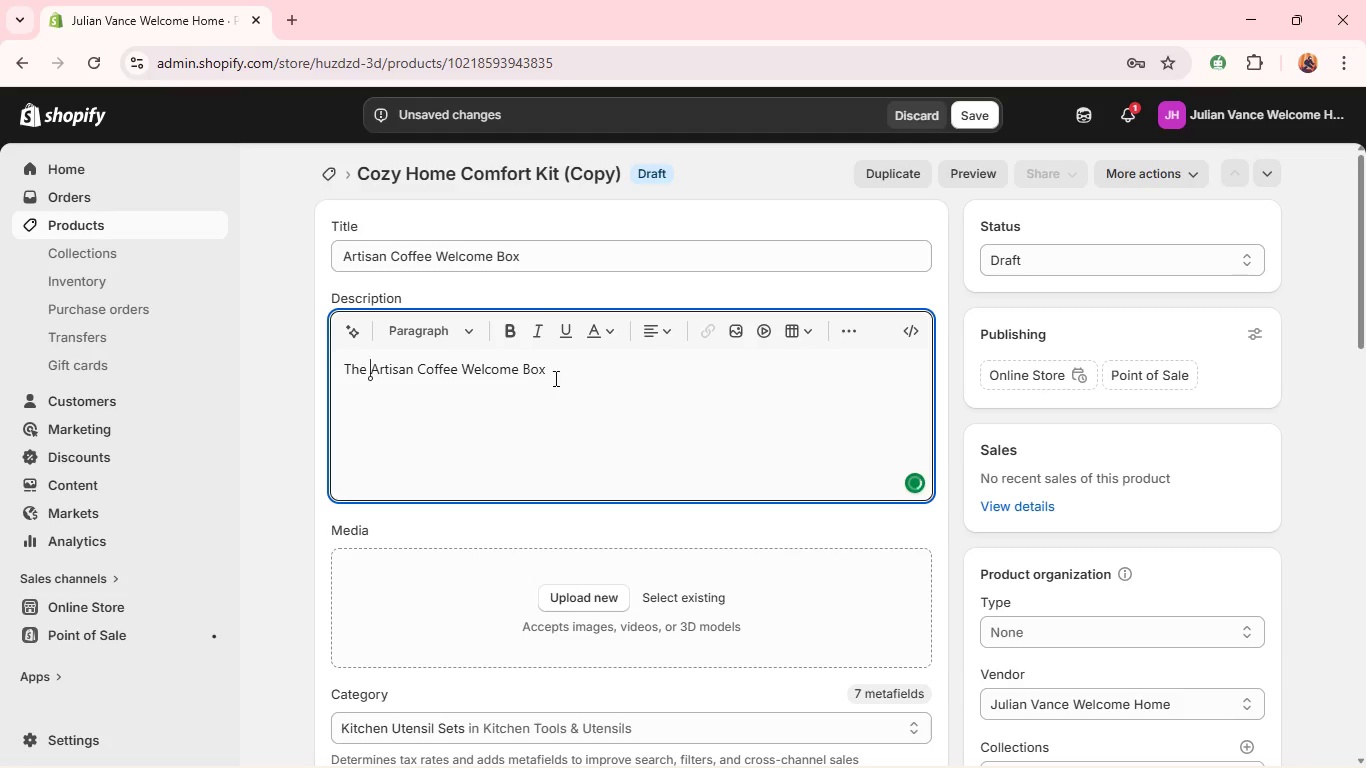 
left_click([610, 373])
 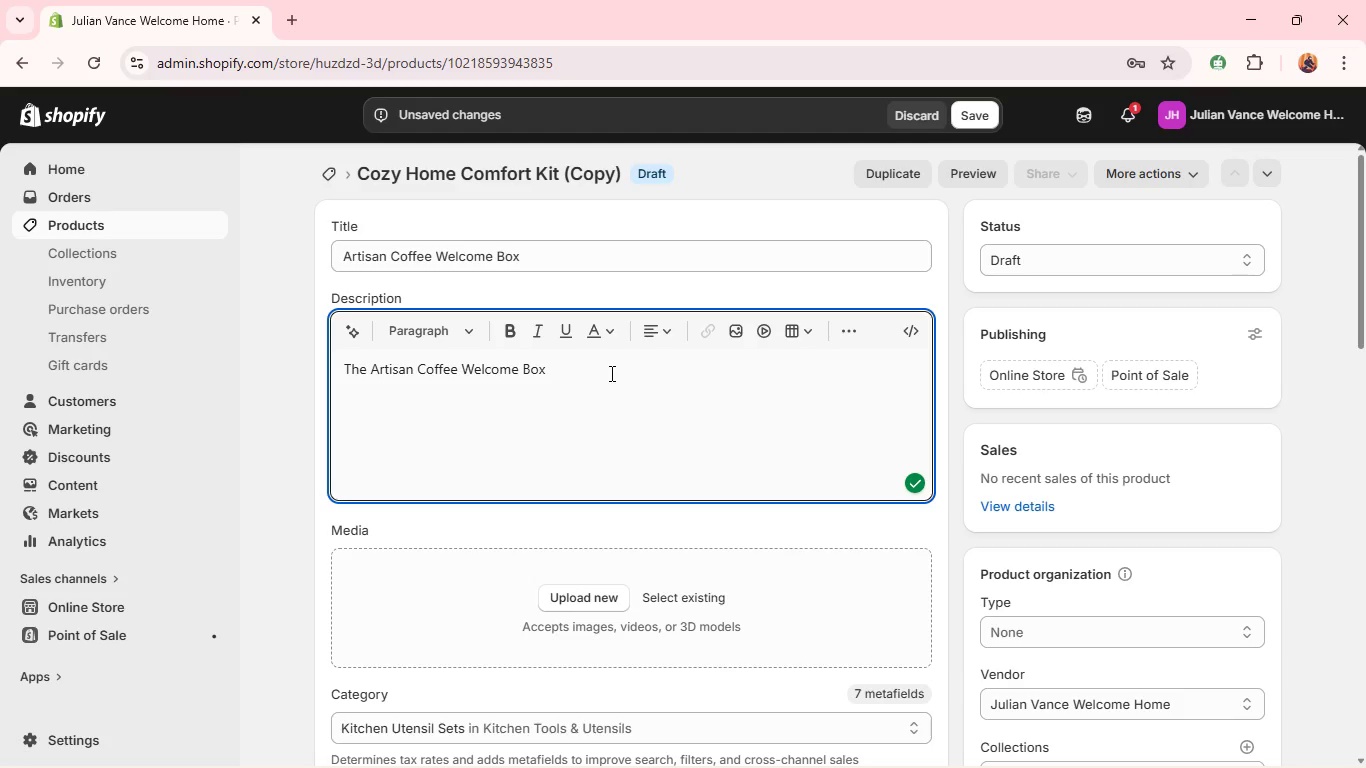 
type( is thoughtfully curated for homeowners who valu the ritual and pleasure )
 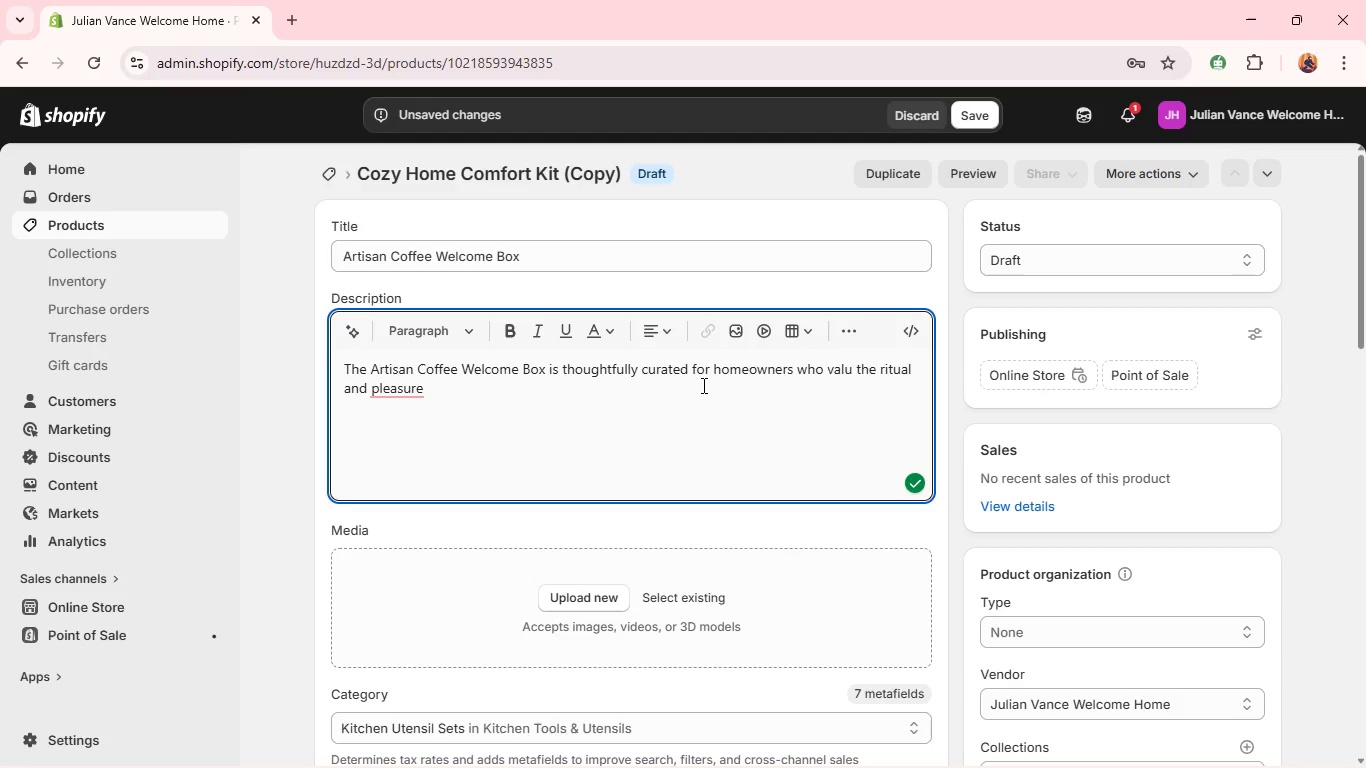 
type(of a perfectly brewed vup. Designed to elevate everyf)
key(Backspace)
type(day)
 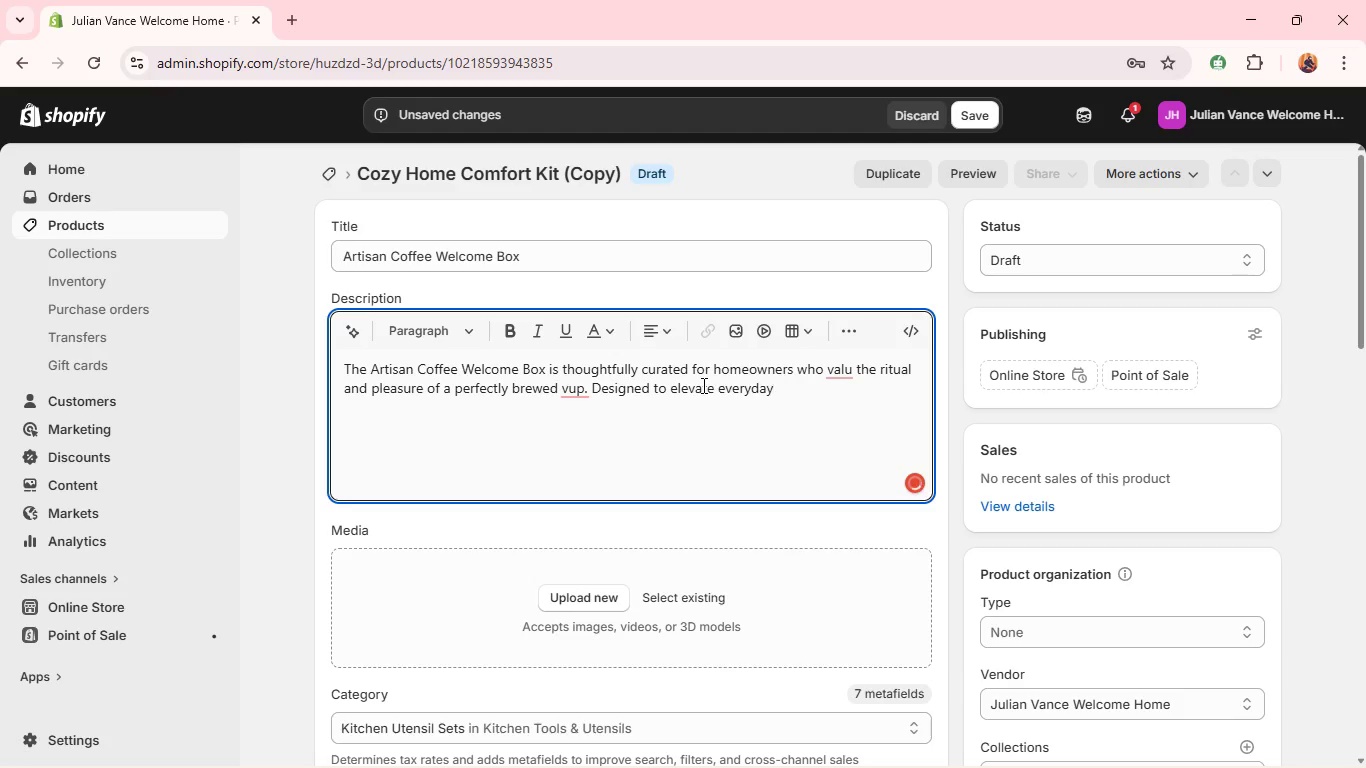 
left_click([852, 372])
 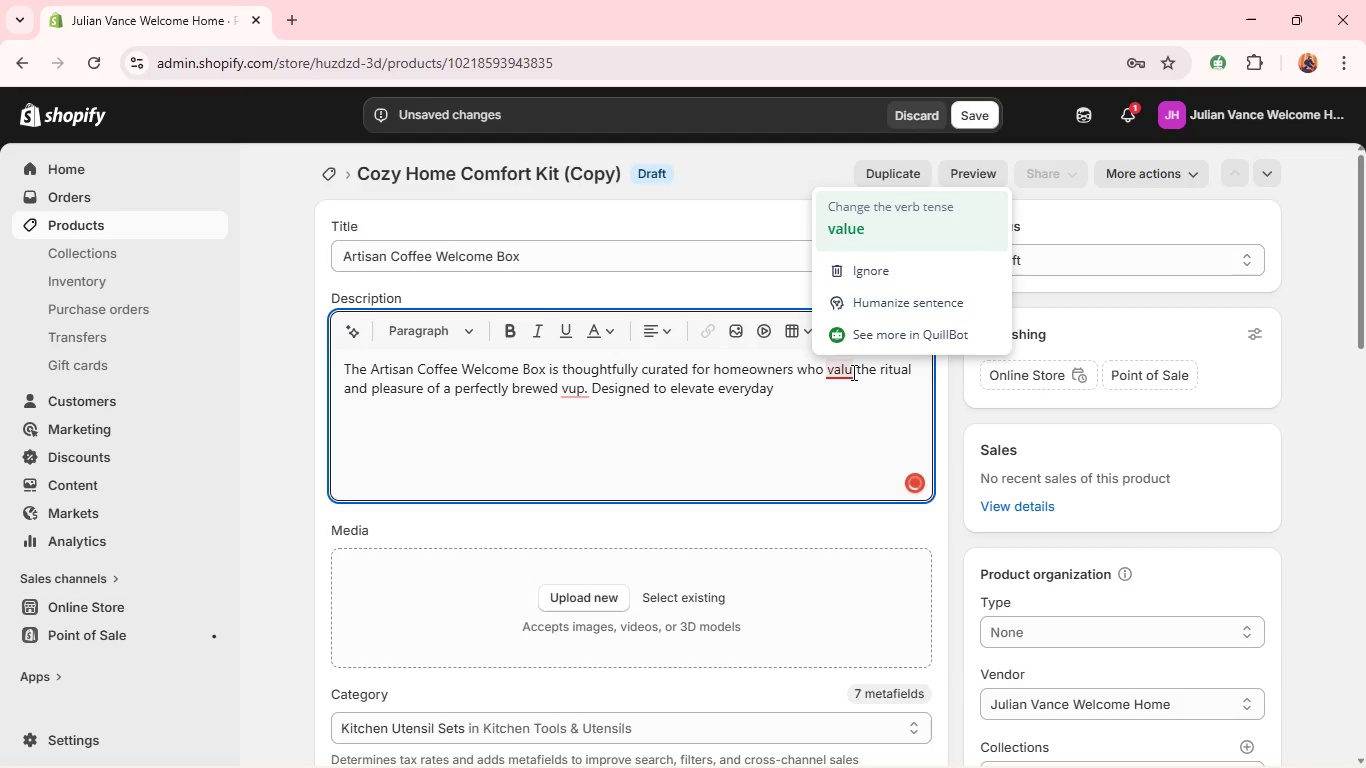 
key(E)
 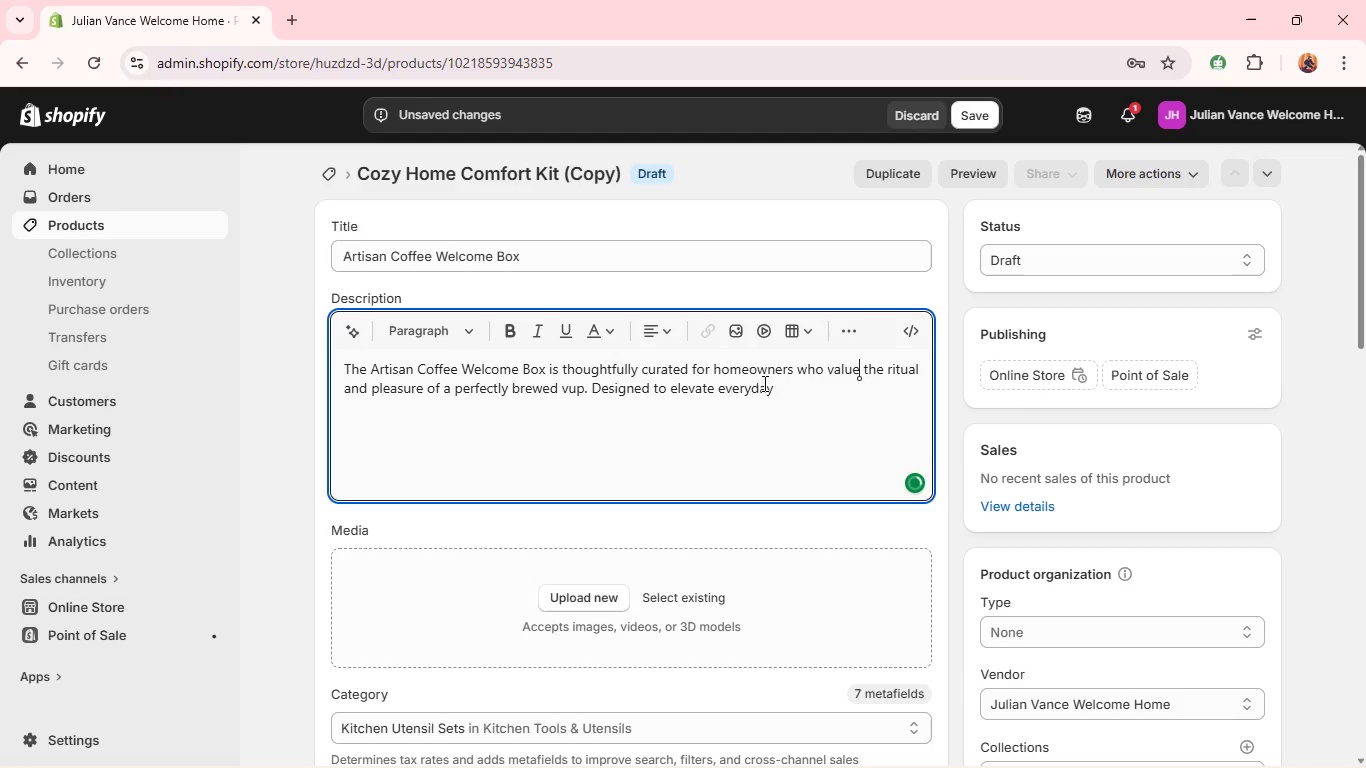 
left_click([773, 383])
 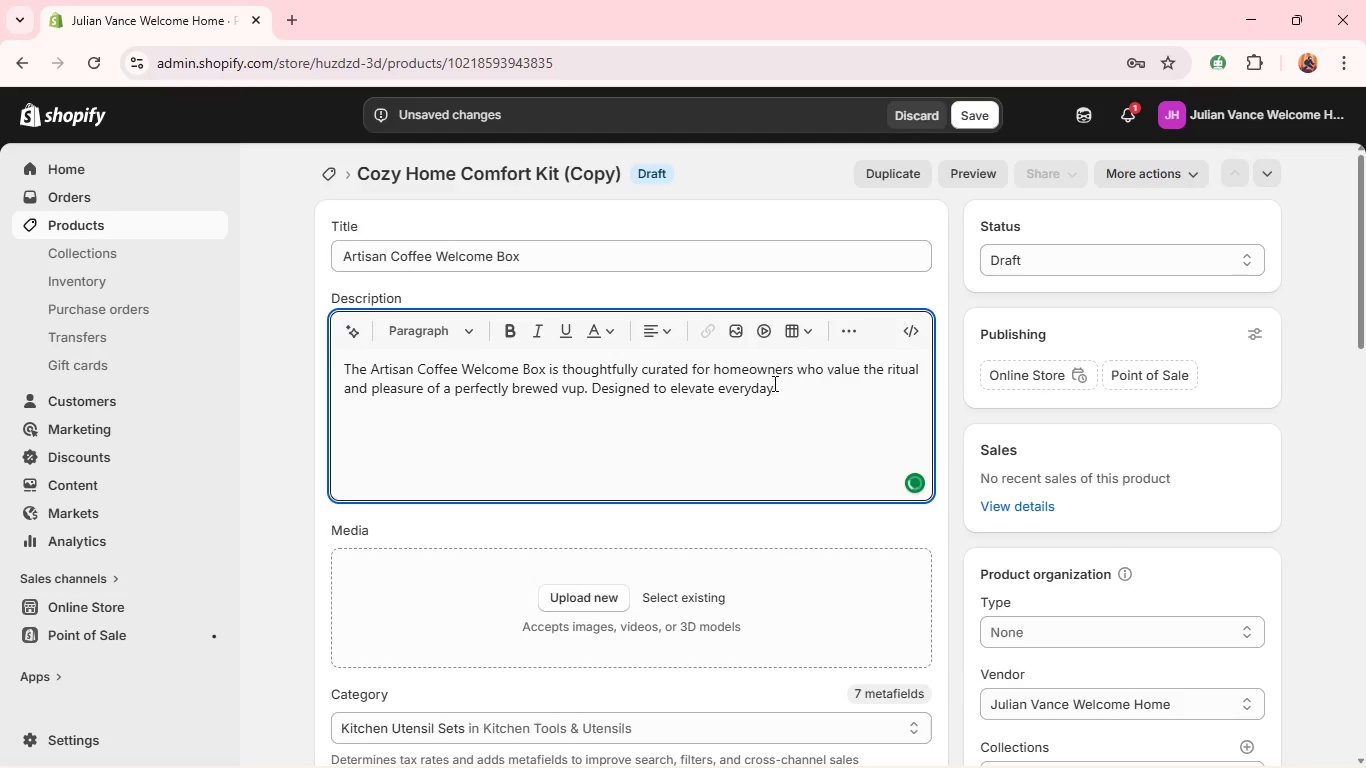 
type( moments,)
key(Backspace)
type(, this refined set includes small-batch roasted coffee selected for its riv)
key(Backspace)
type(ch flavor, a sleek French press that )
 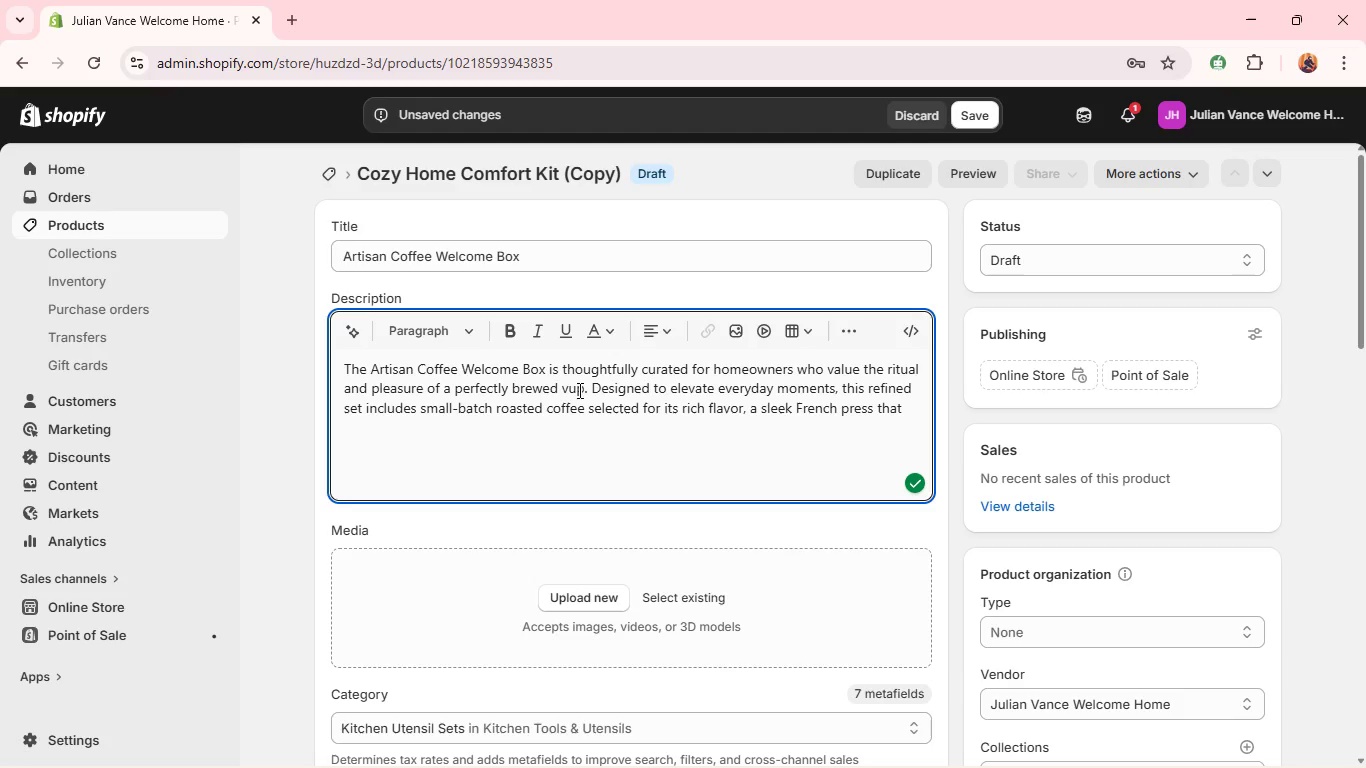 
left_click([587, 388])
 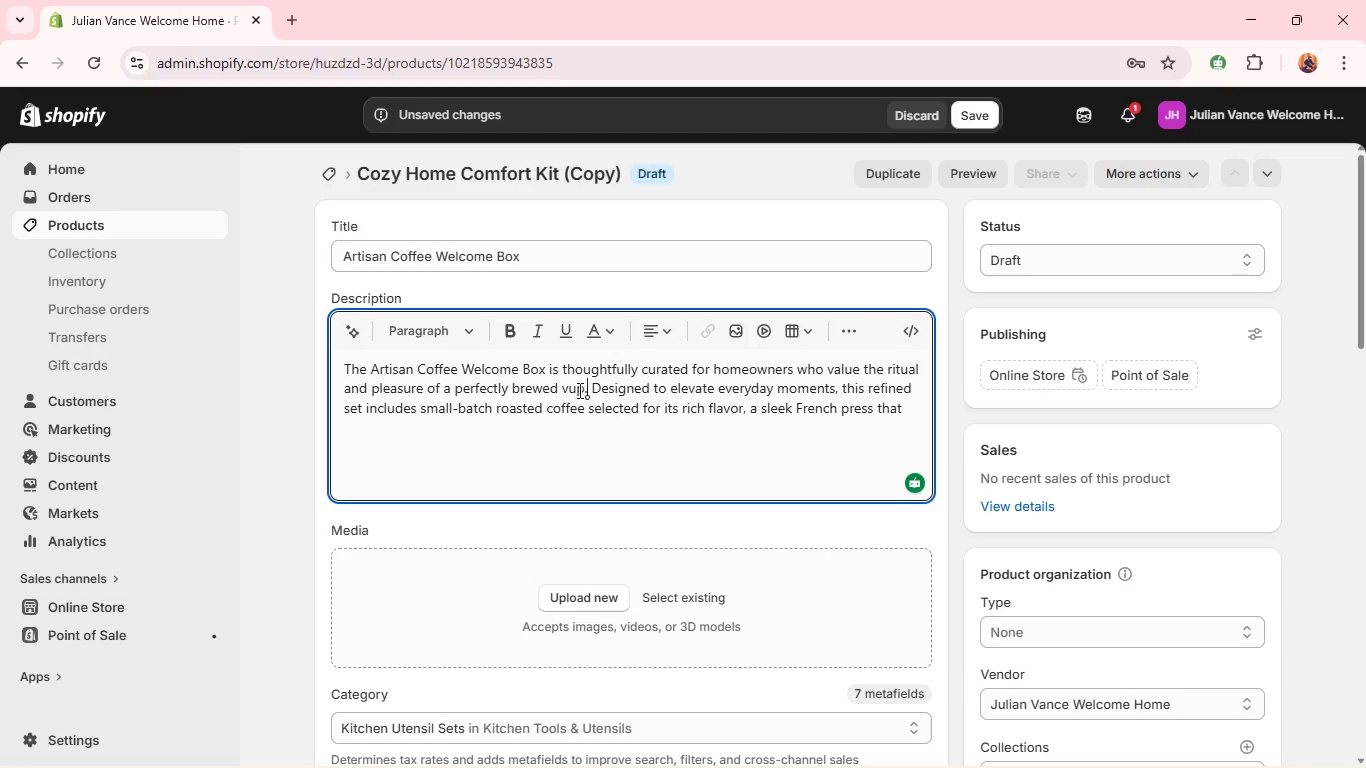 
left_click([568, 391])
 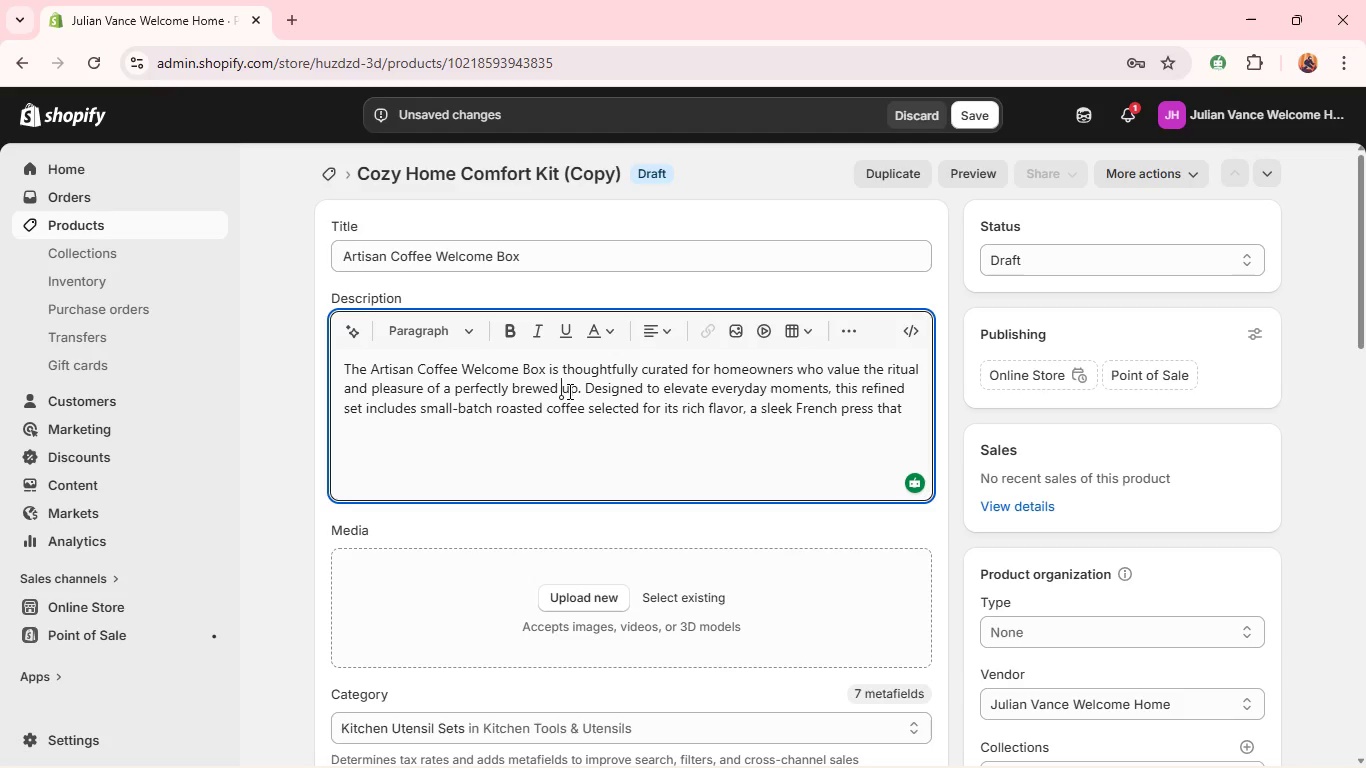 
key(Backspace)
 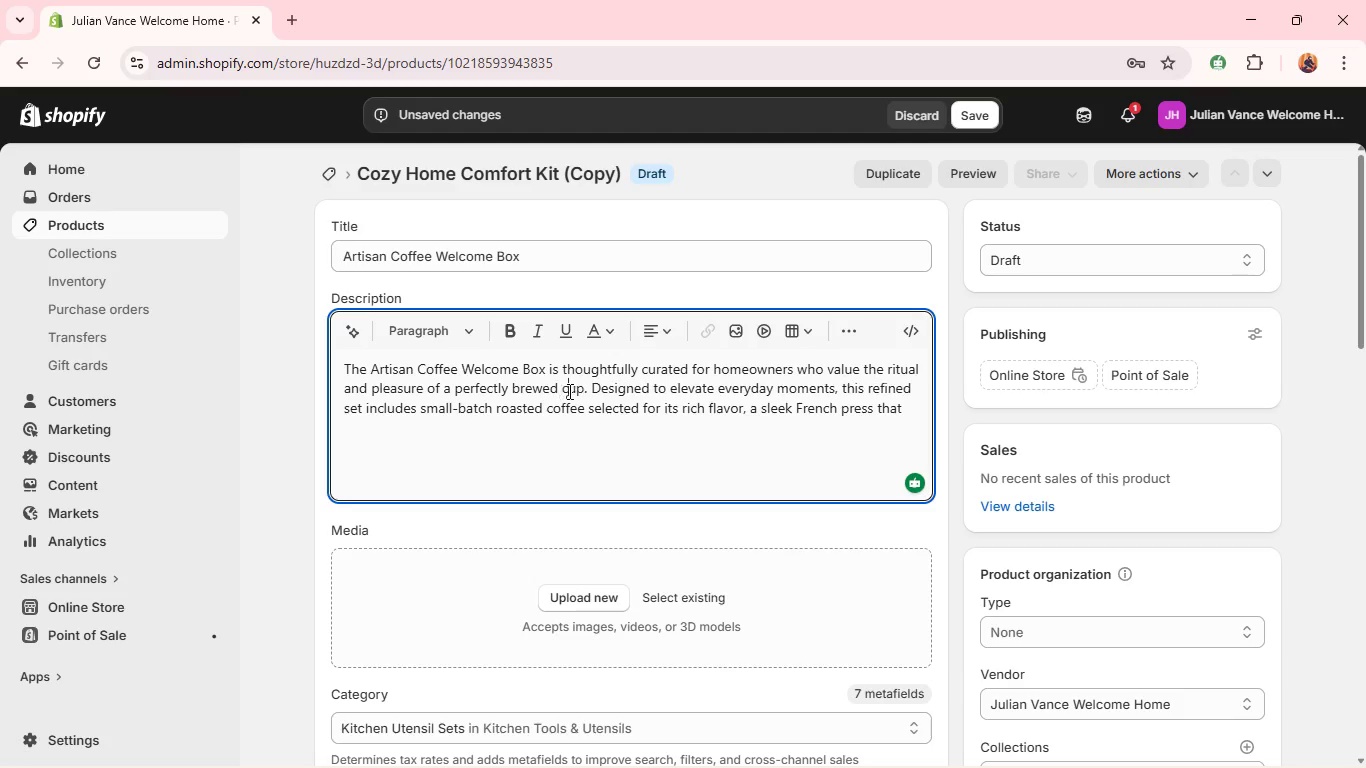 
key(C)
 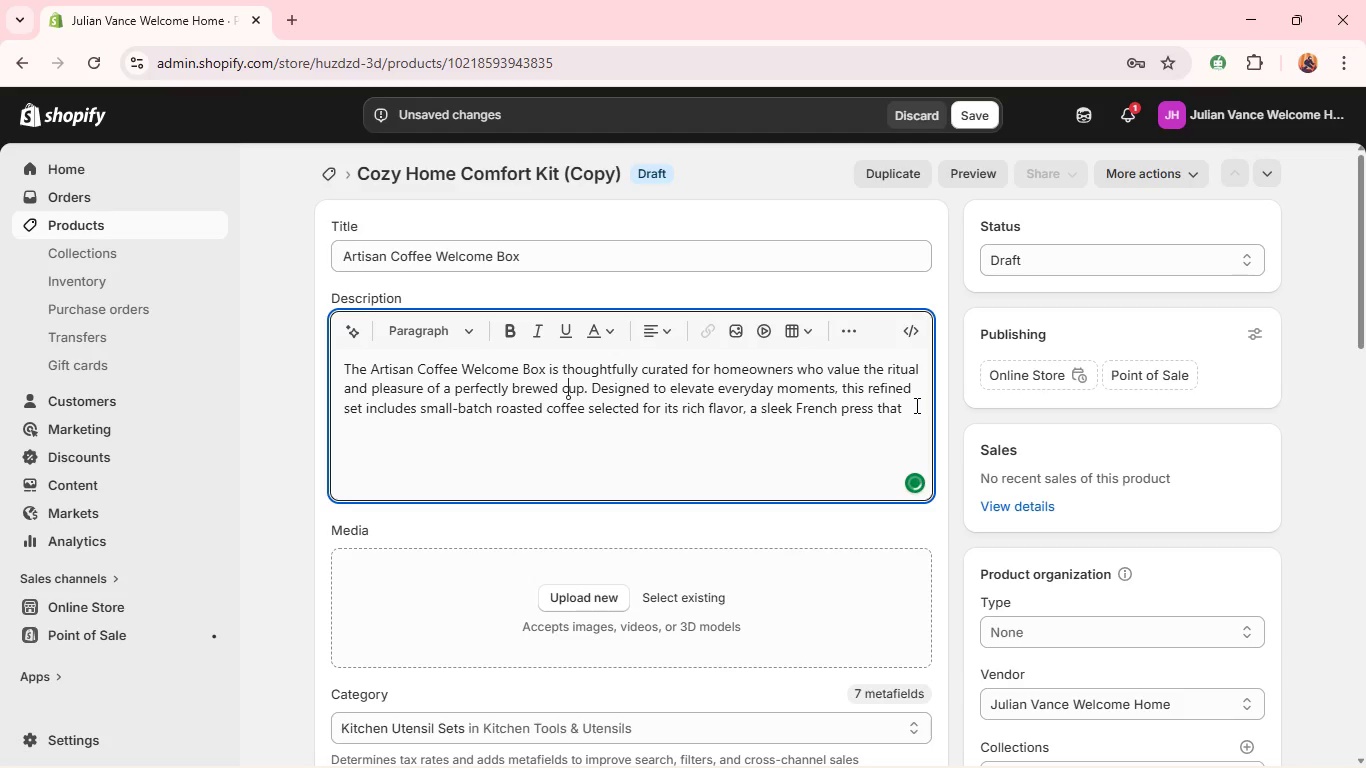 
left_click([915, 405])
 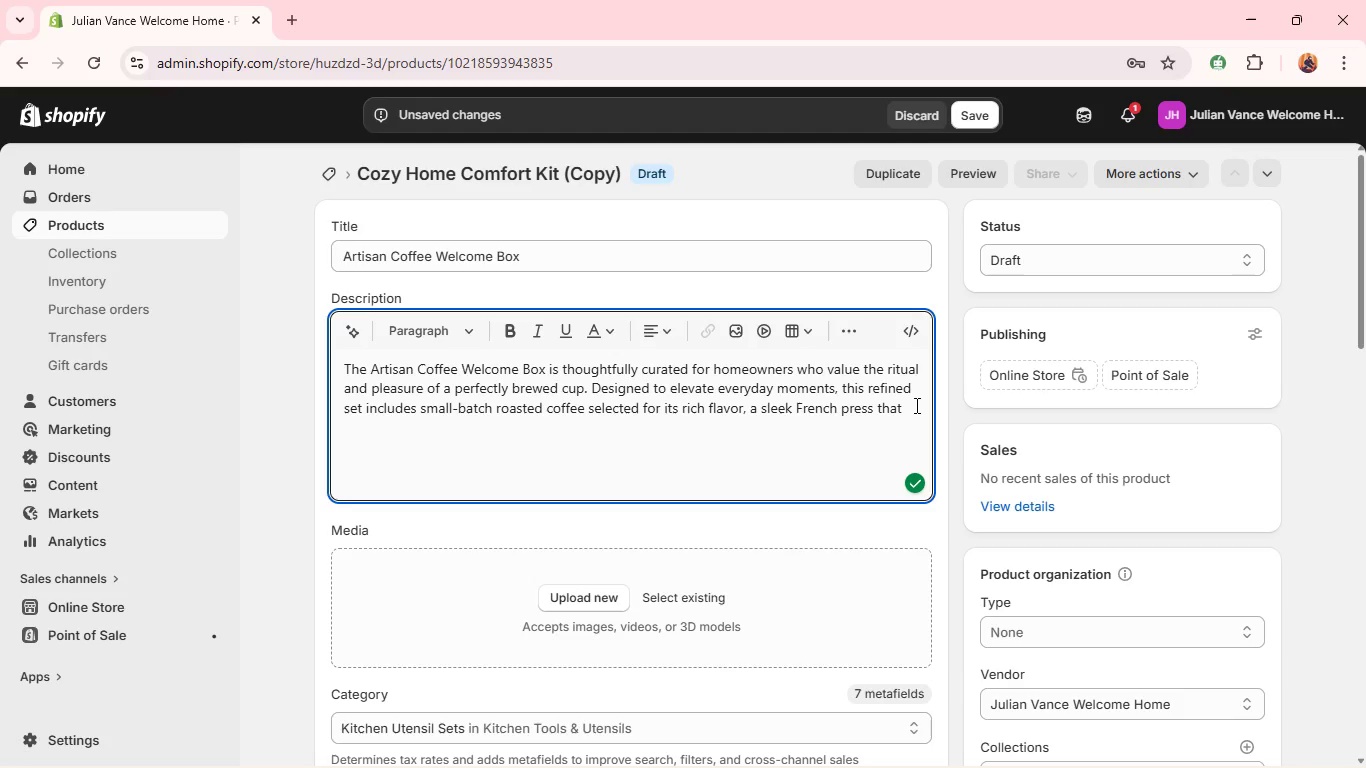 
type(blends functional )
key(Backspace)
key(Backspace)
key(Backspace)
type( with style )
 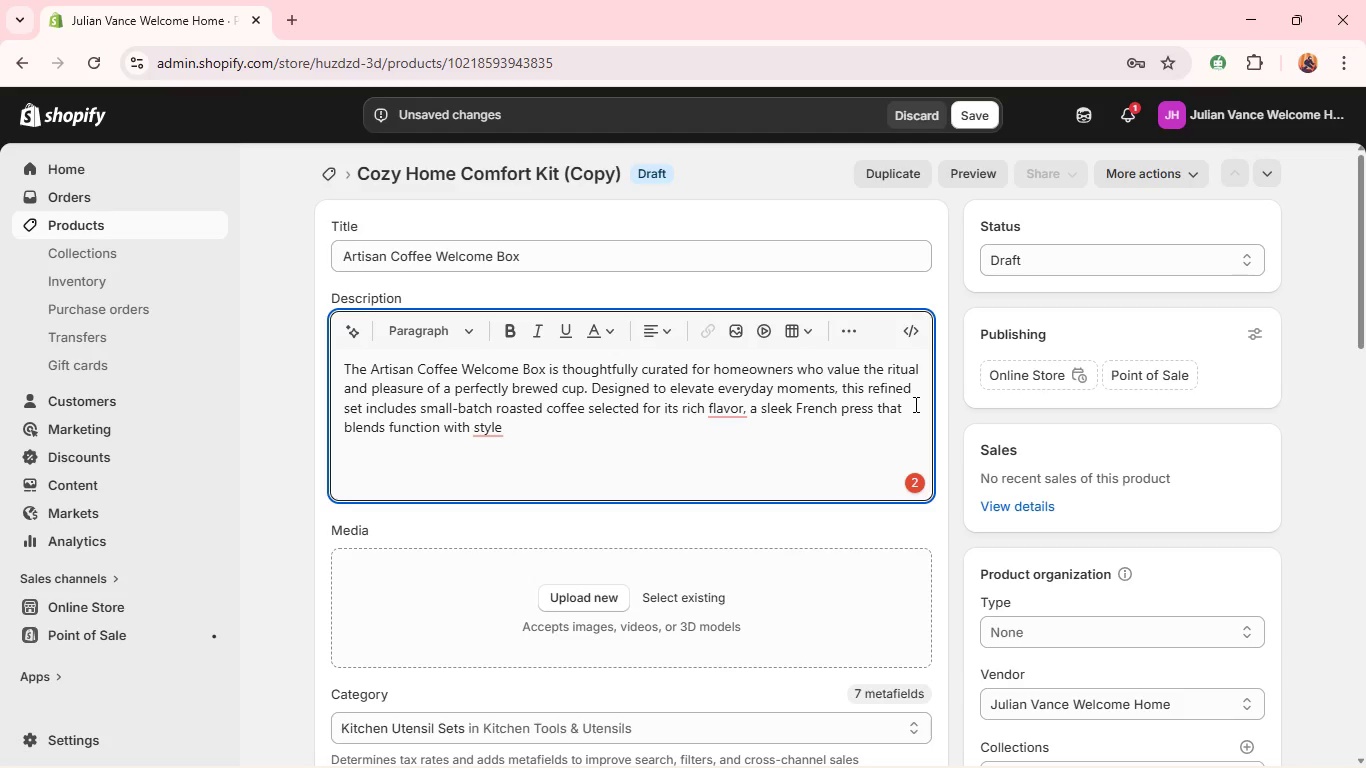 
wait(30.73)
 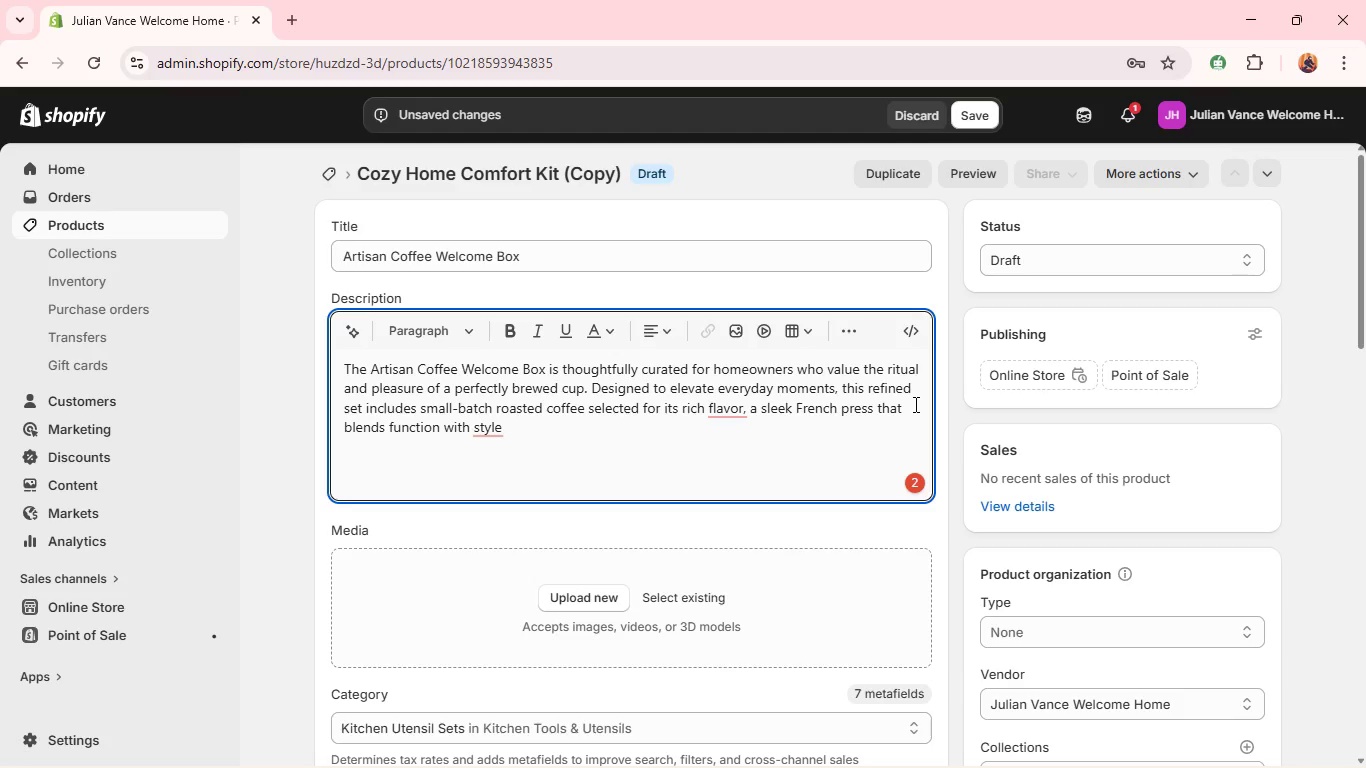 
left_click([715, 405])
 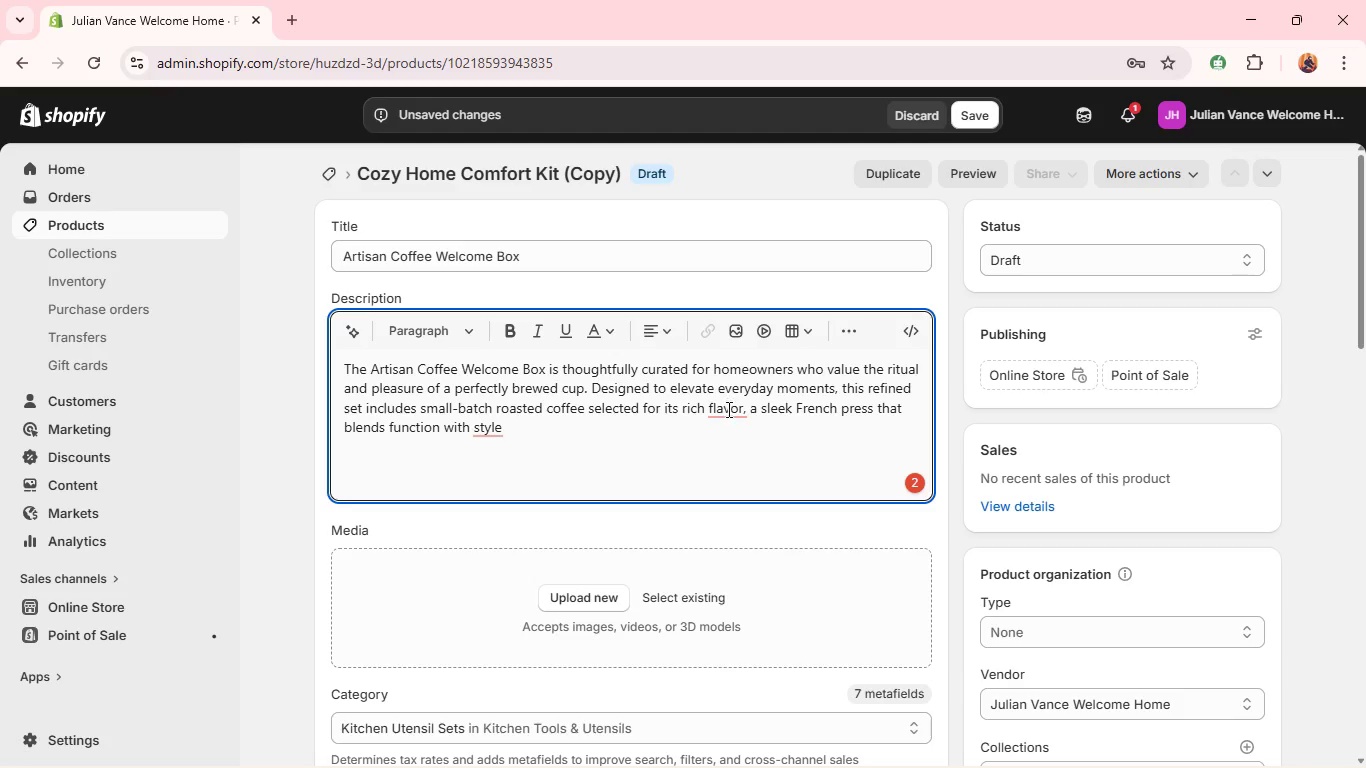 
left_click([727, 410])
 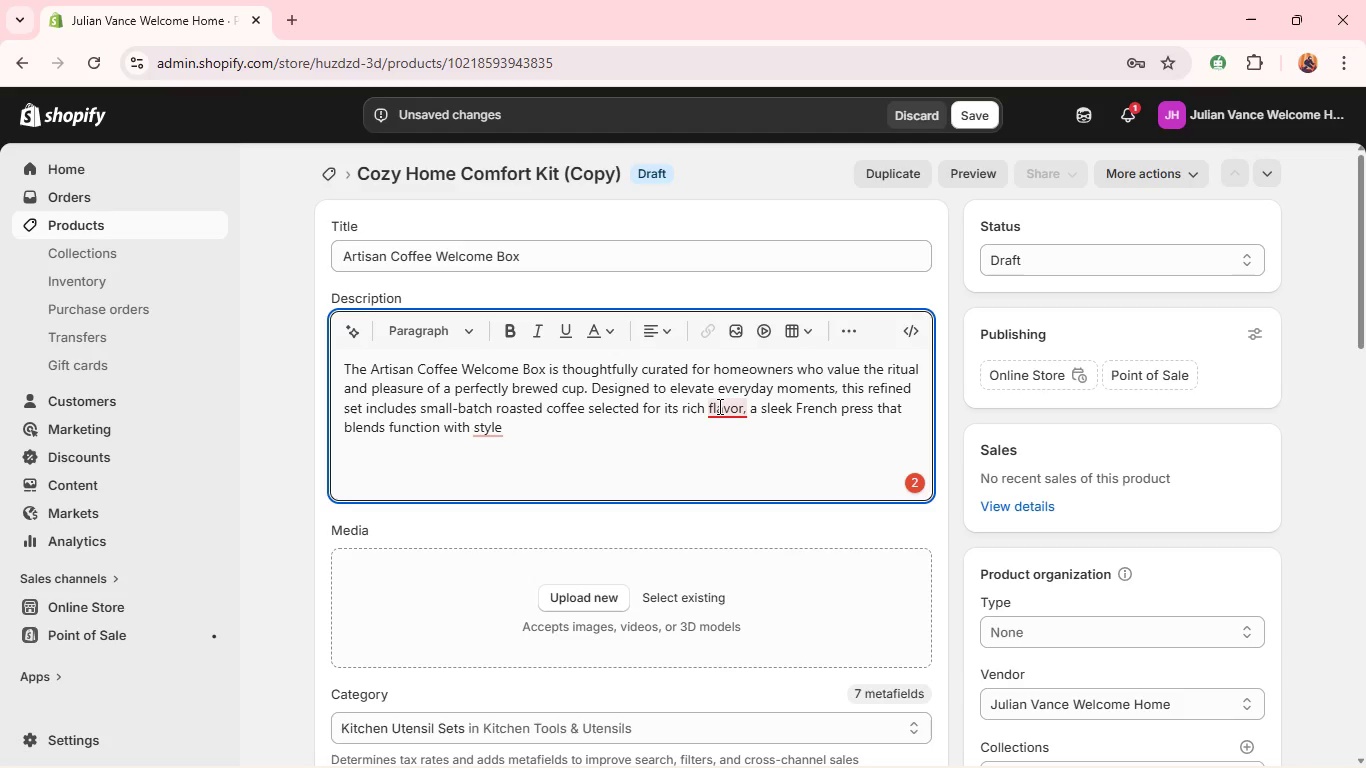 
left_click([718, 406])
 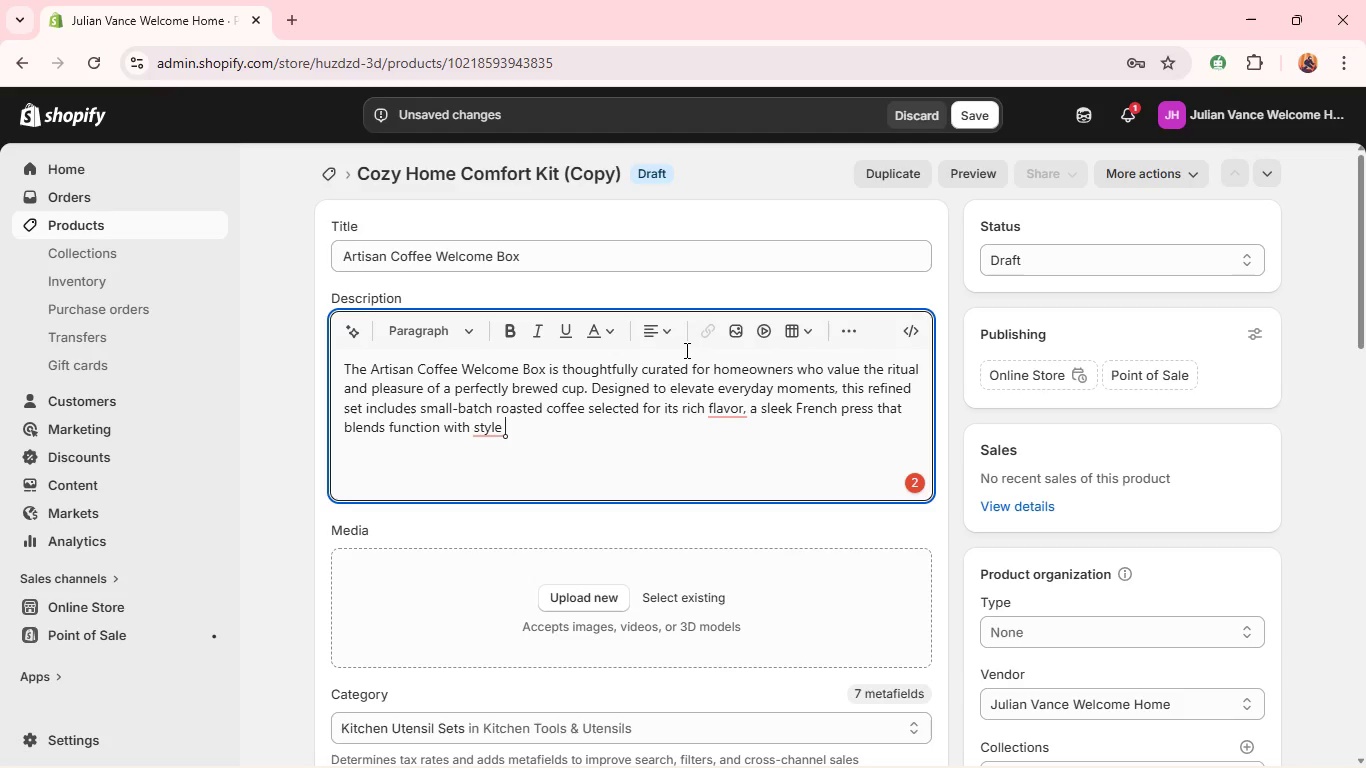 
wait(9.39)
 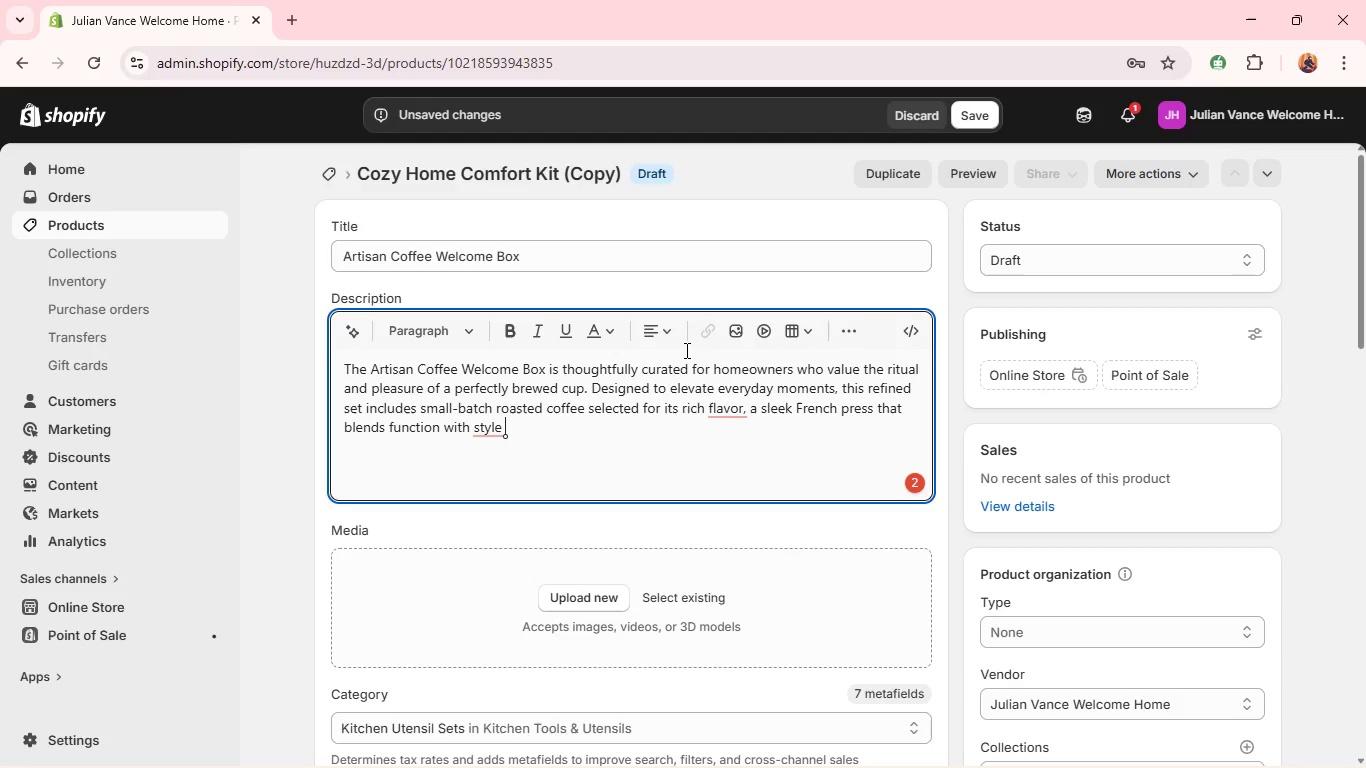 
left_click([695, 438])
 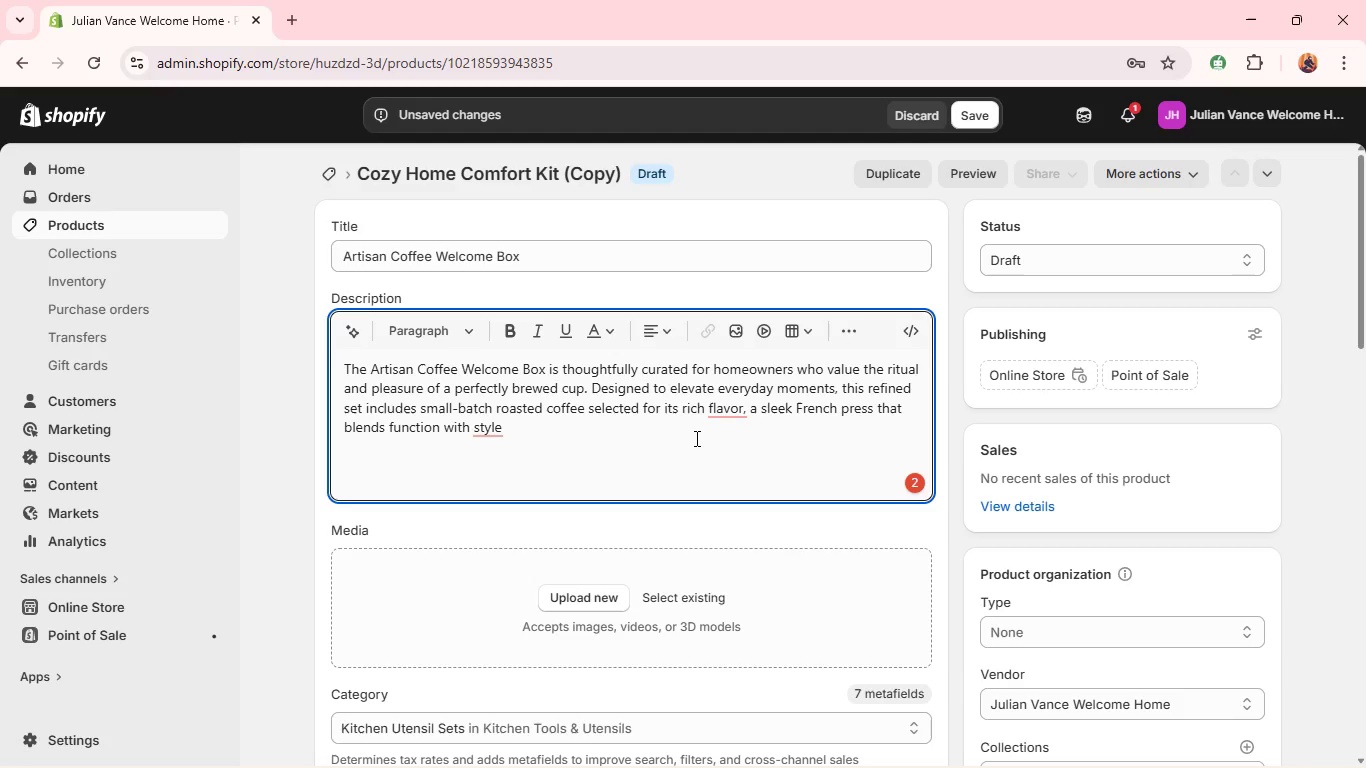 
key(Backspace)
type(, and )
 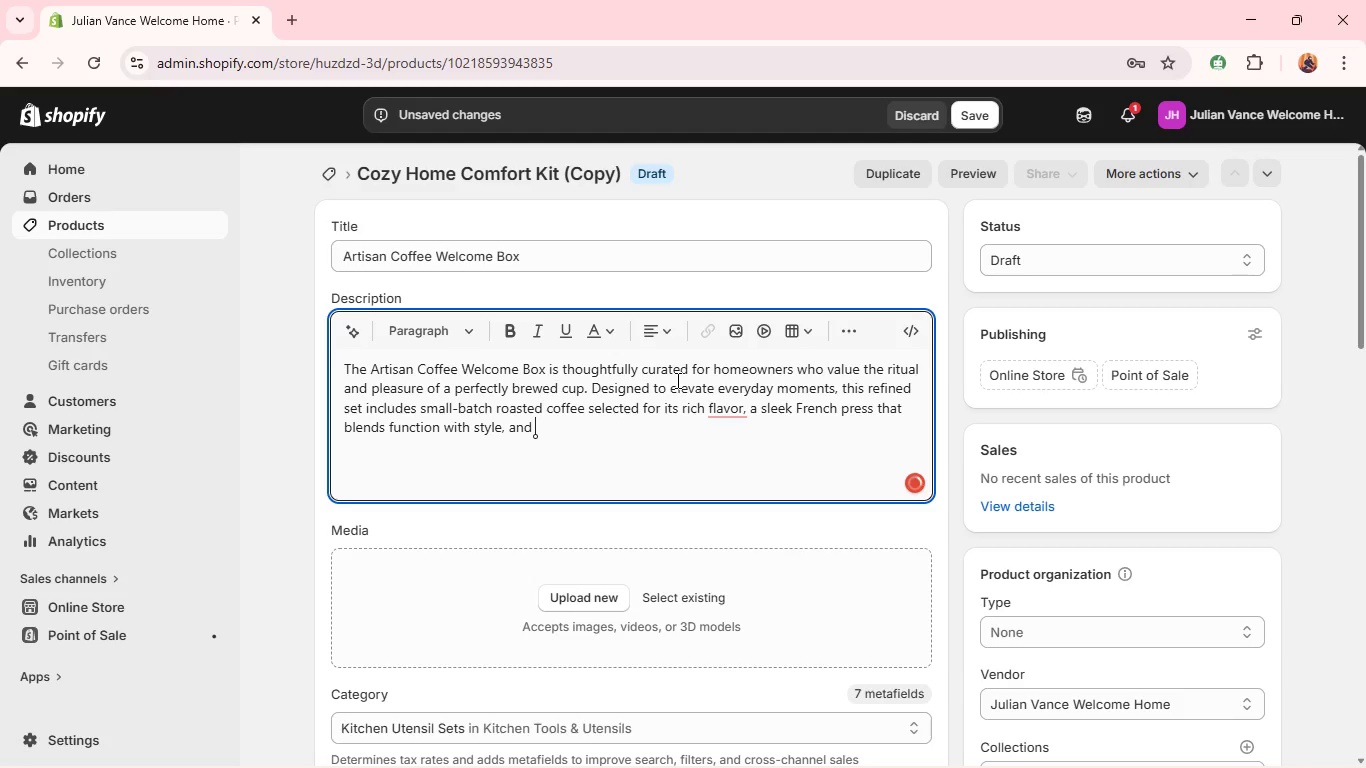 
type(elegant ceramic mugs that )
 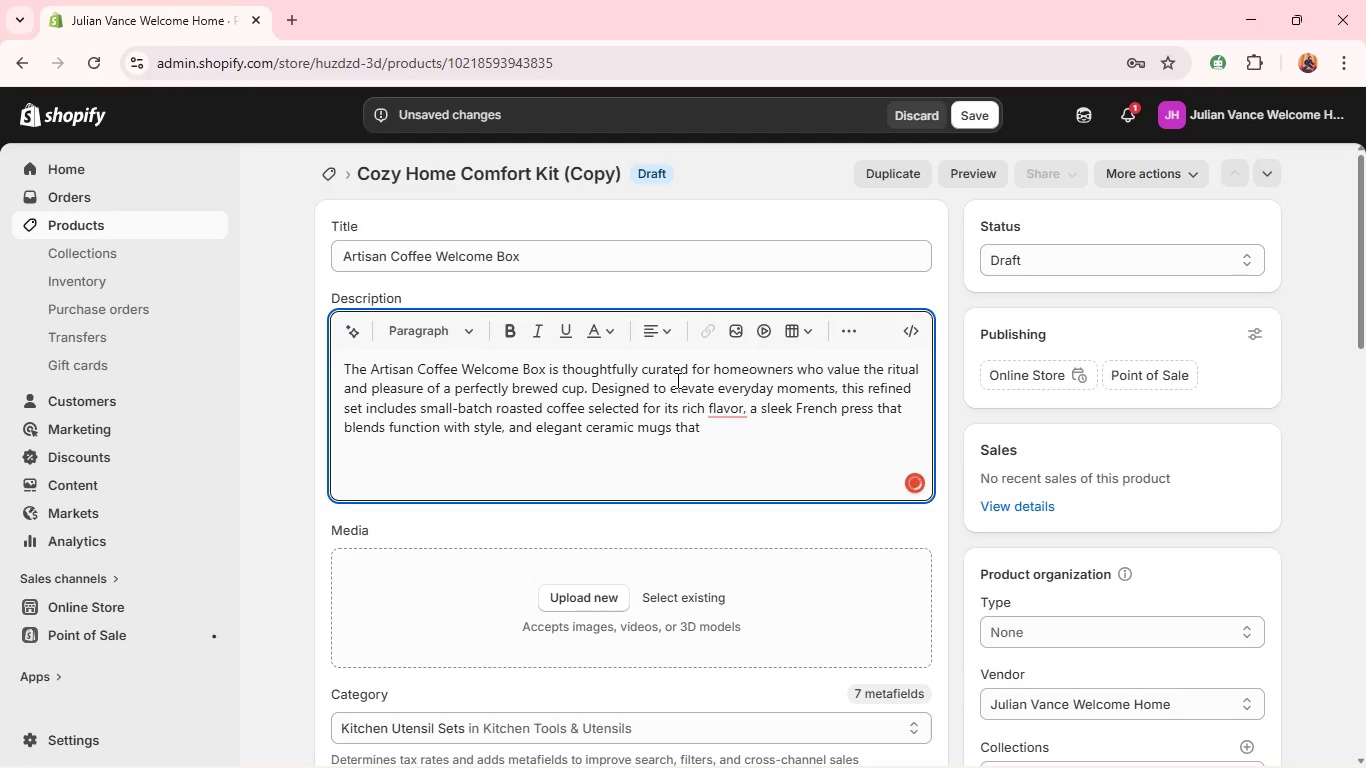 
wait(7.49)
 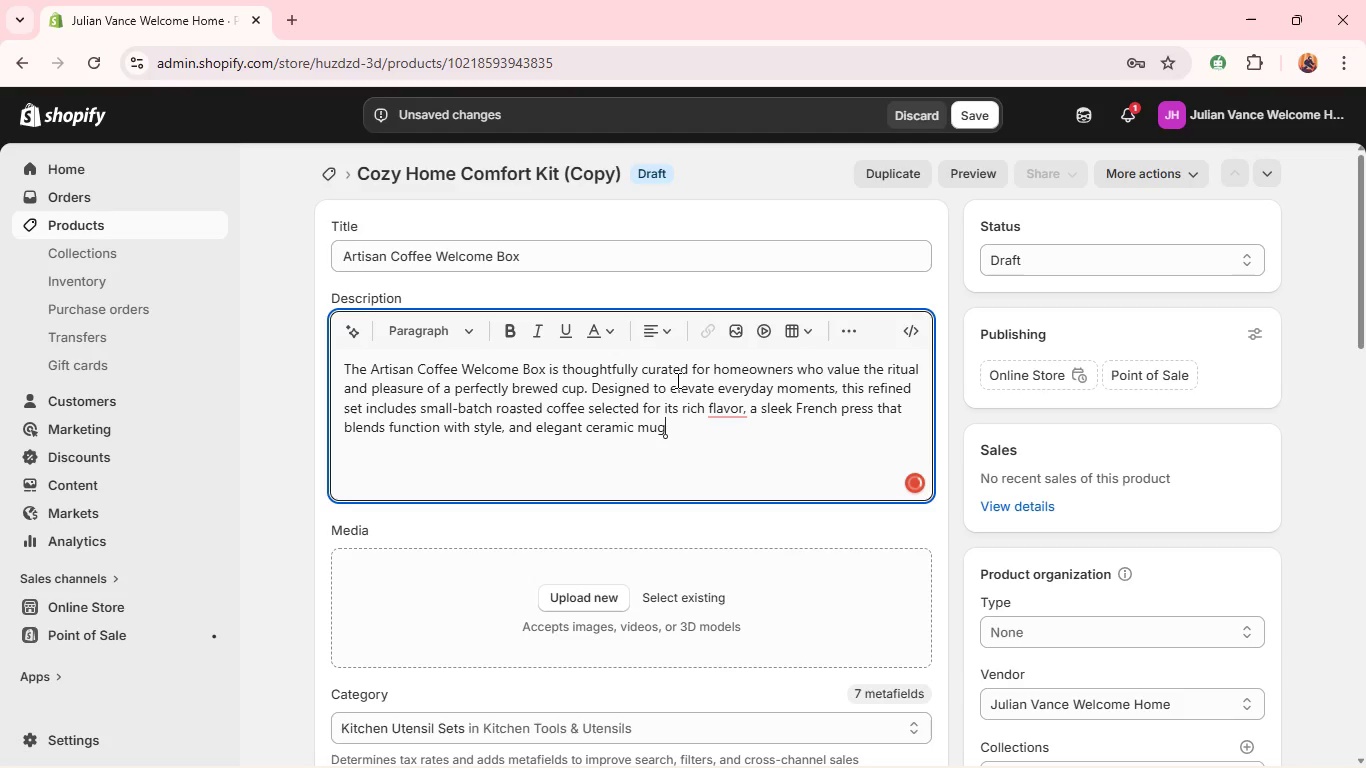 
type(enhance the overall experience. Each element is )
 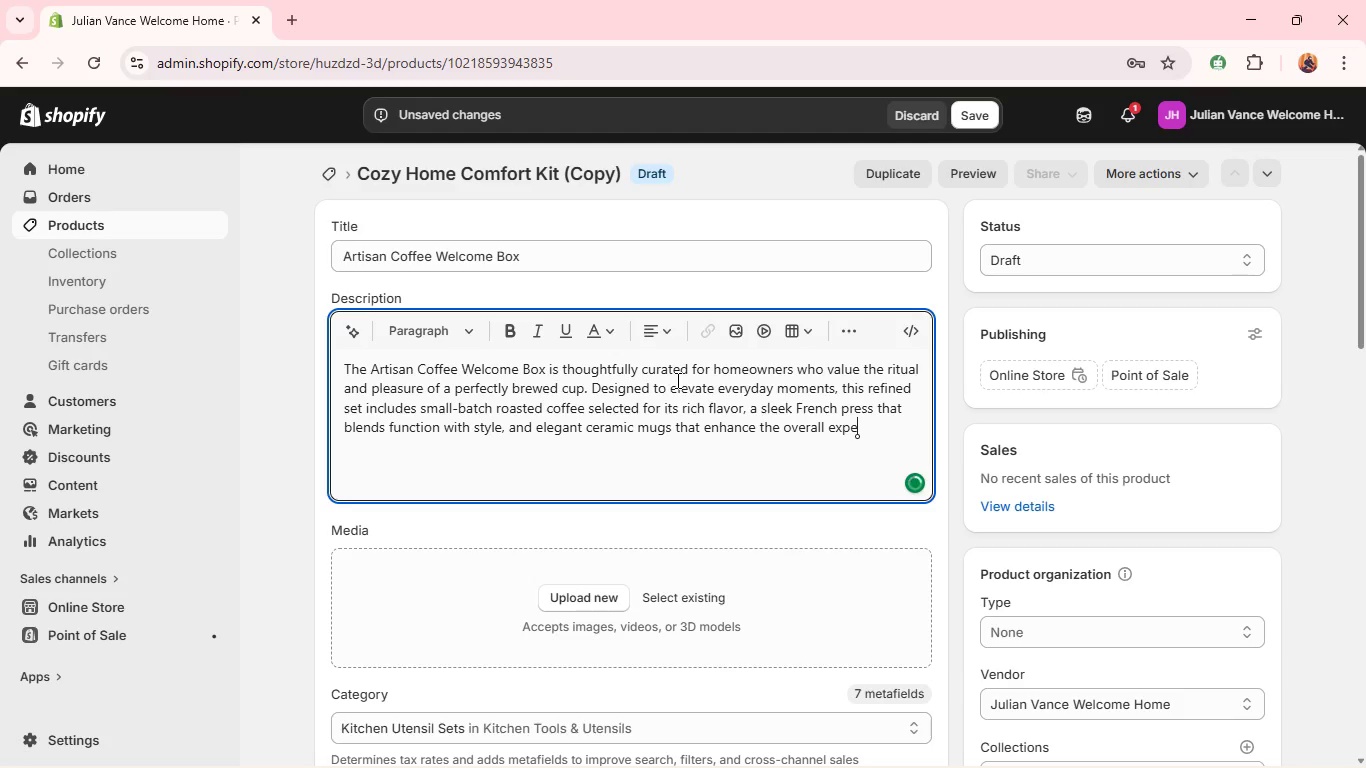 
wait(5.52)
 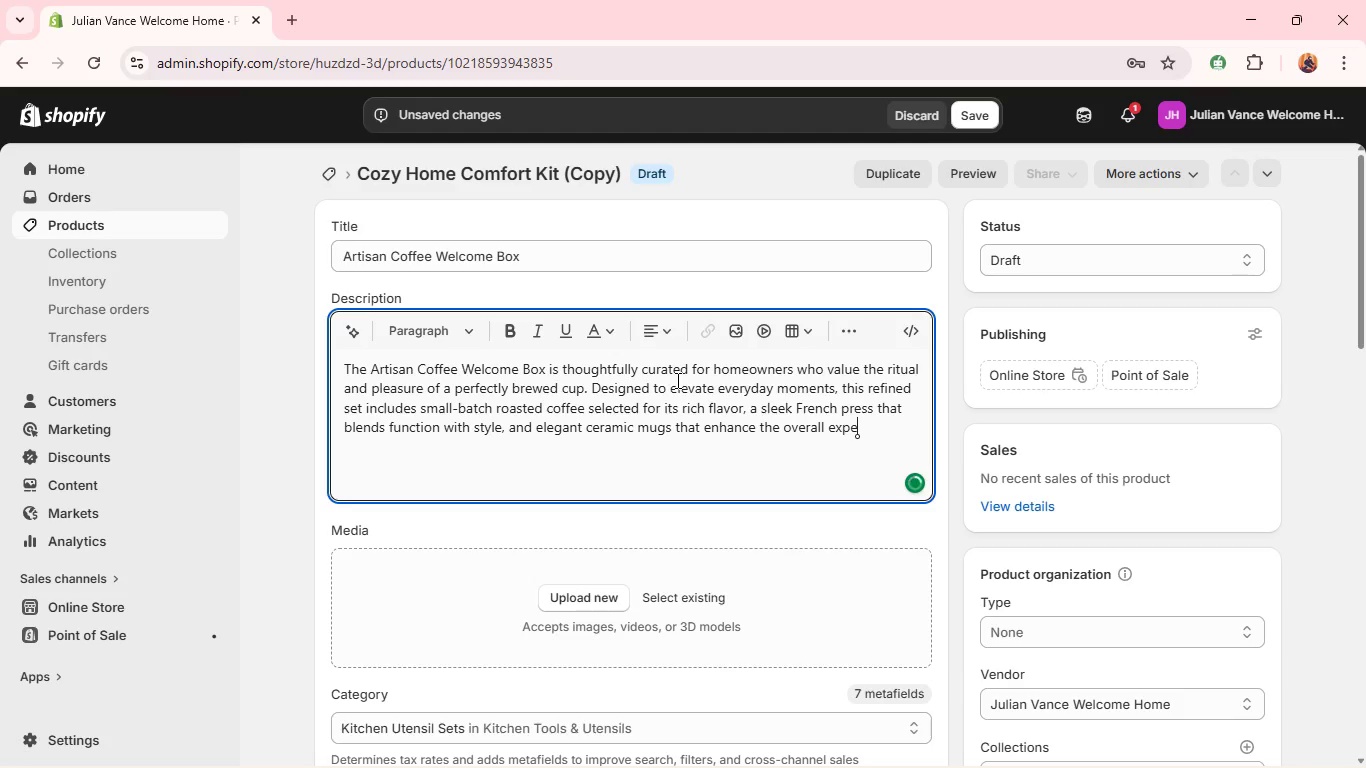 
type(choose)
key(Backspace)
key(Backspace)
key(Backspace)
type(sen with care to bring a sense of intene)
key(Backspace)
type(tion, turning simple routines into mena)
key(Backspace)
key(Backspace)
type(aningful rituals,)
key(Backspace)
type(. Ideal)
 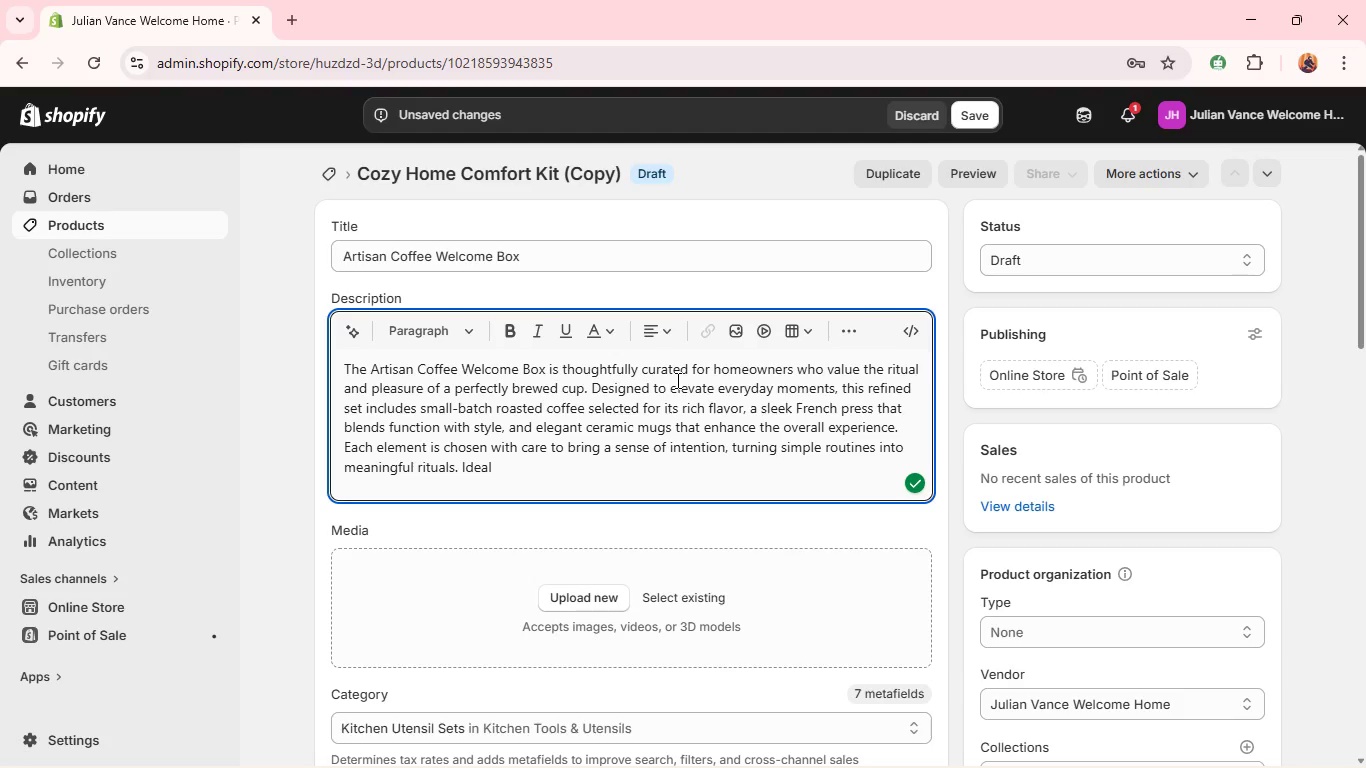 
type( as a bespoke homeowner gift, it introduces both comfort and understated luxury from the very first day. As a premium v)
key(Backspace)
type(closing gift, it reflects a lifestyle centered on quality, calm, and aoore)
key(Backspace)
key(Backspace)
key(Backspace)
key(Backspace)
type(ppreciation for the little details-making evry )
key(Backspace)
key(Backspace)
key(Backspace)
type(ery morning fel)
key(Backspace)
type(el special and every pause more inde)
key(Backspace)
type(ulgent. )
 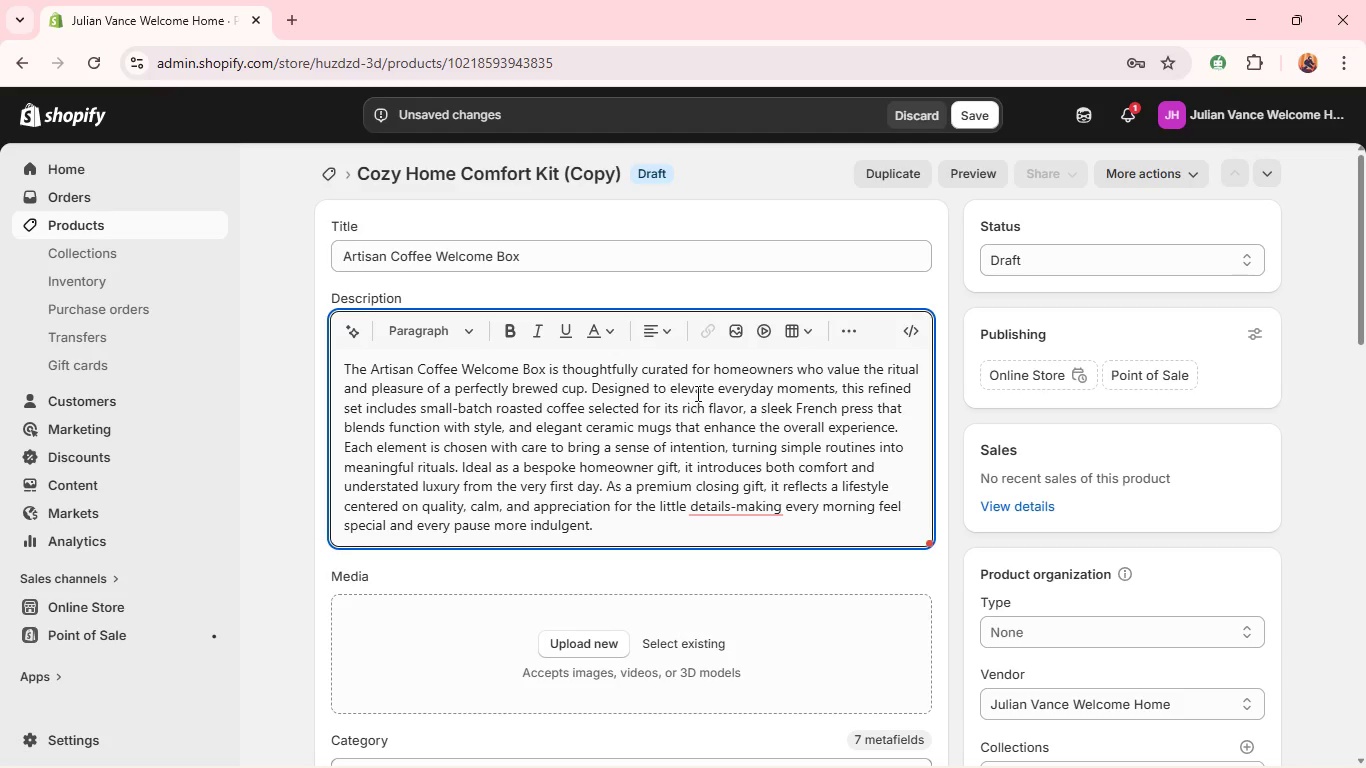 
left_click([706, 502])
 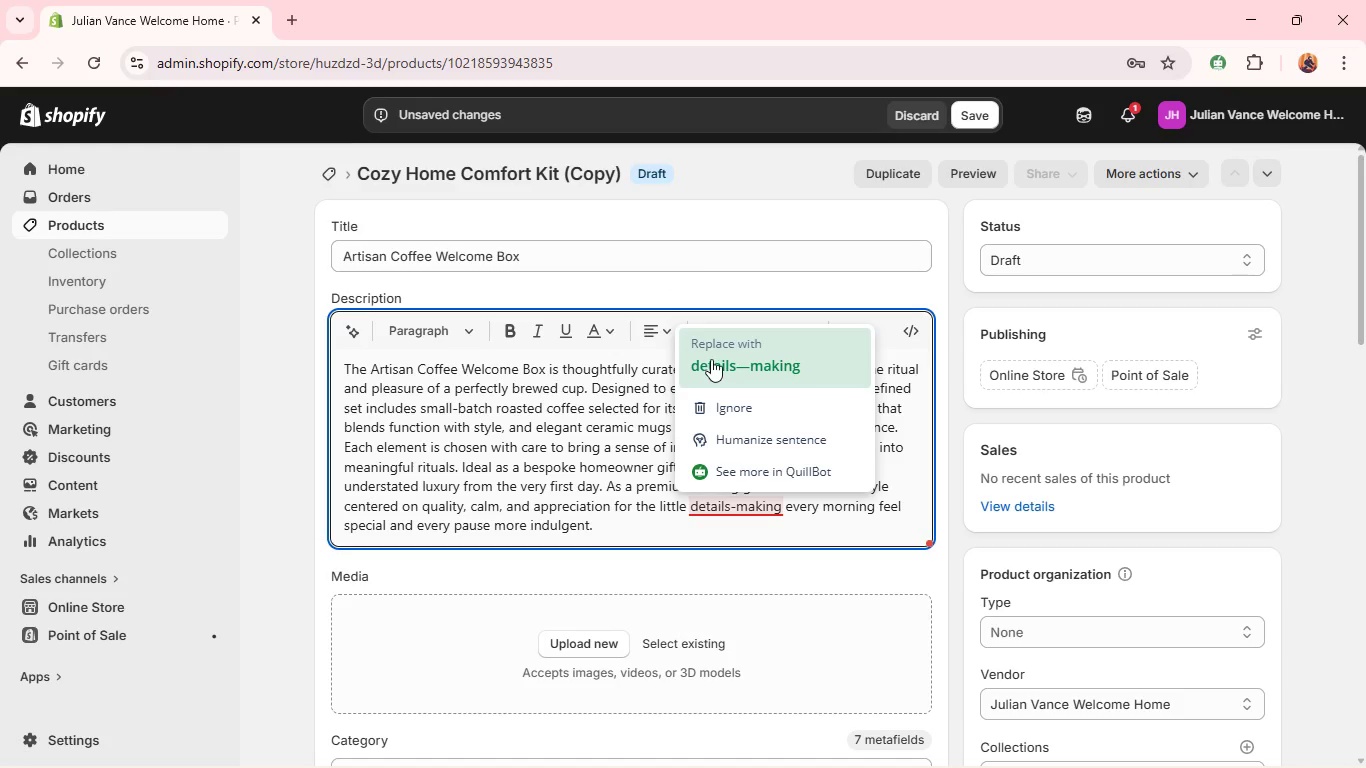 
left_click([711, 359])
 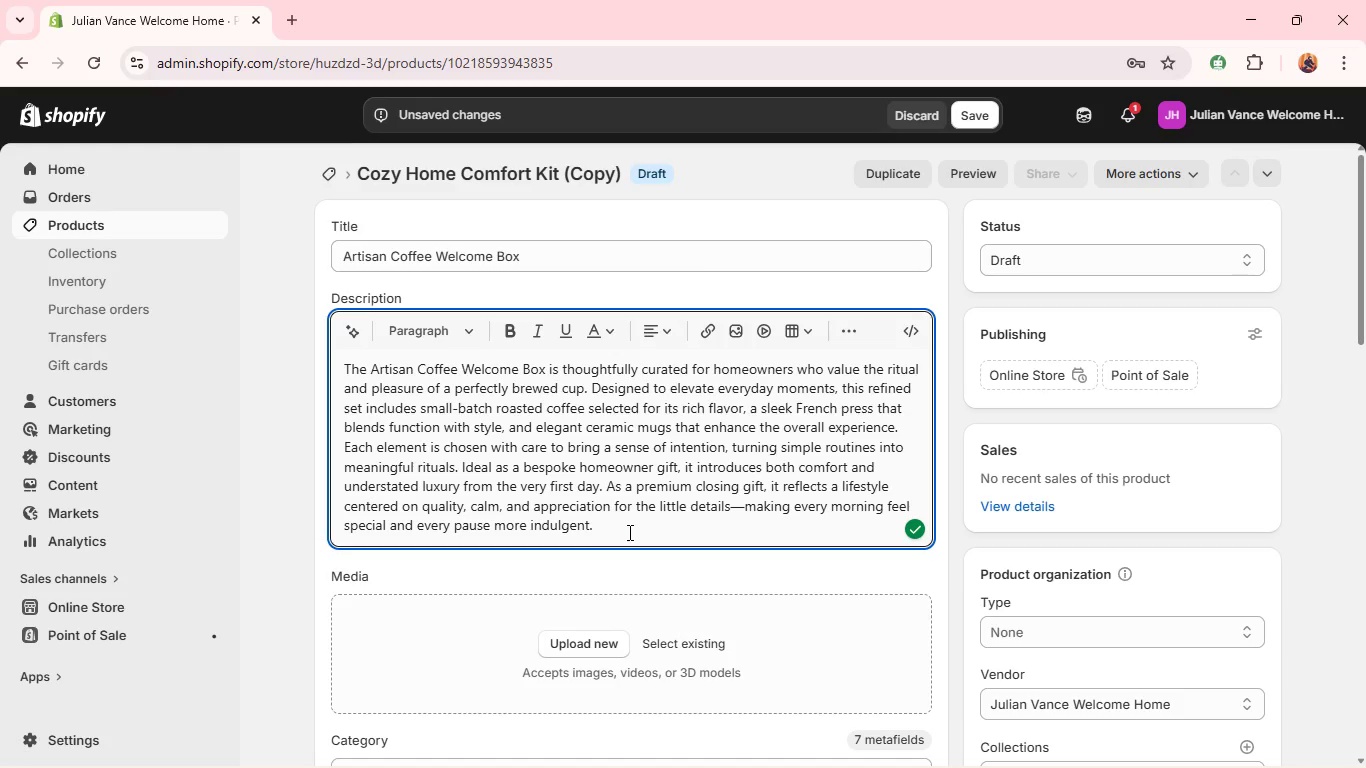 
left_click([628, 532])
 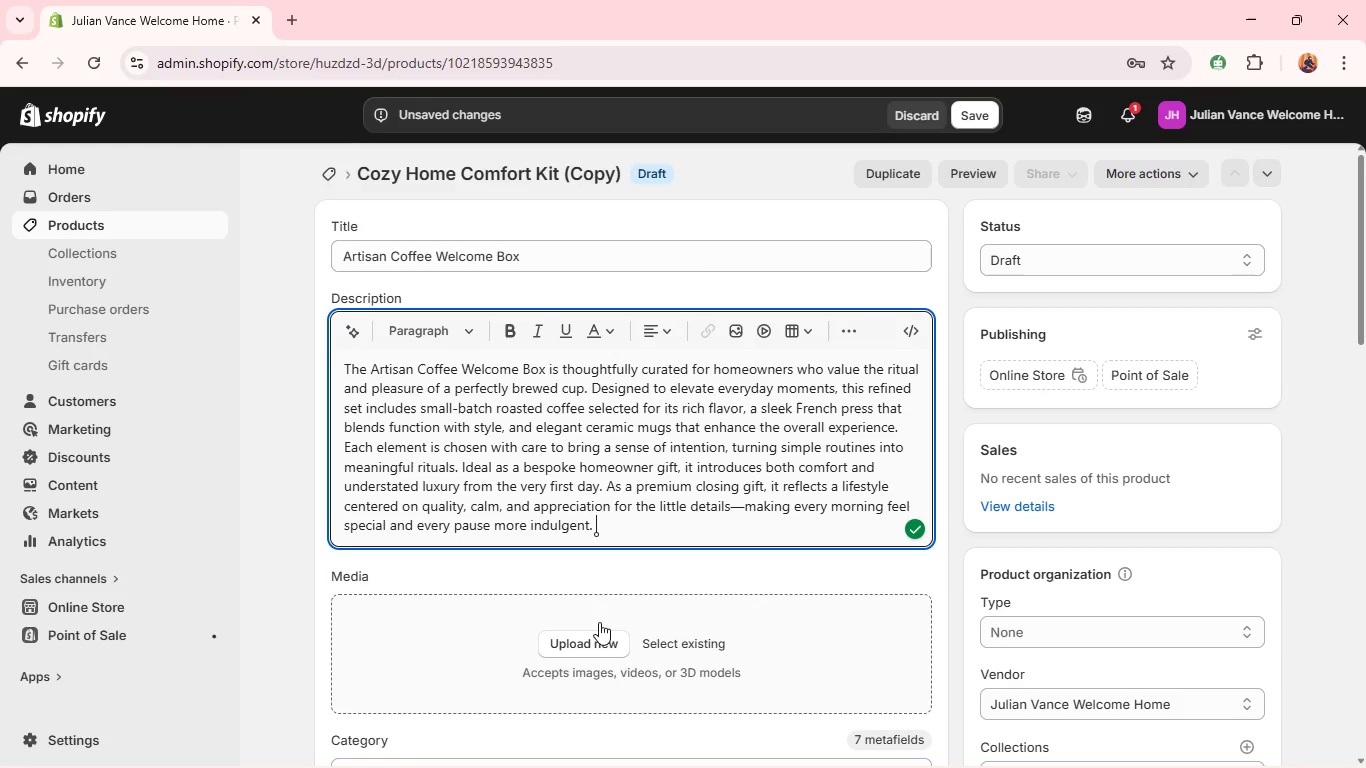 
left_click([592, 634])
 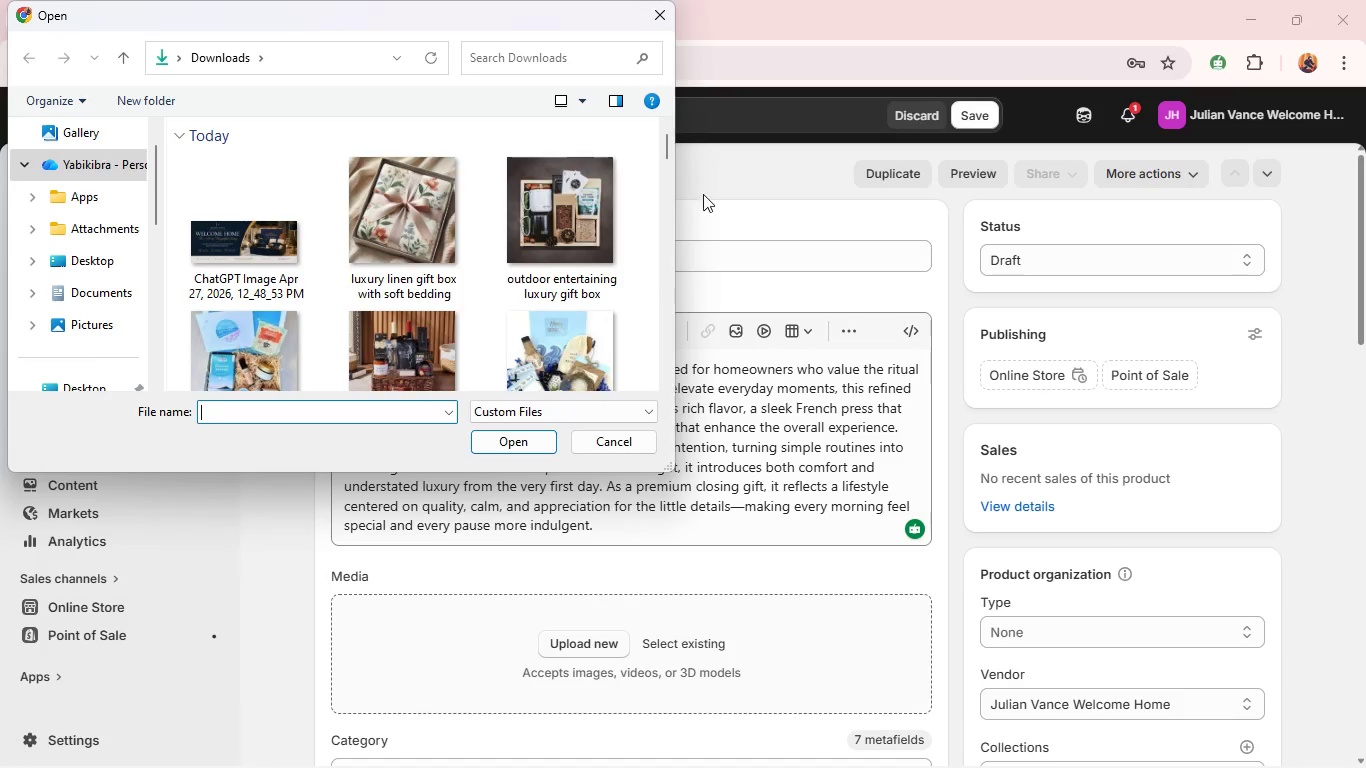 
scroll: coordinate [566, 361], scroll_direction: down, amount: 5.0
 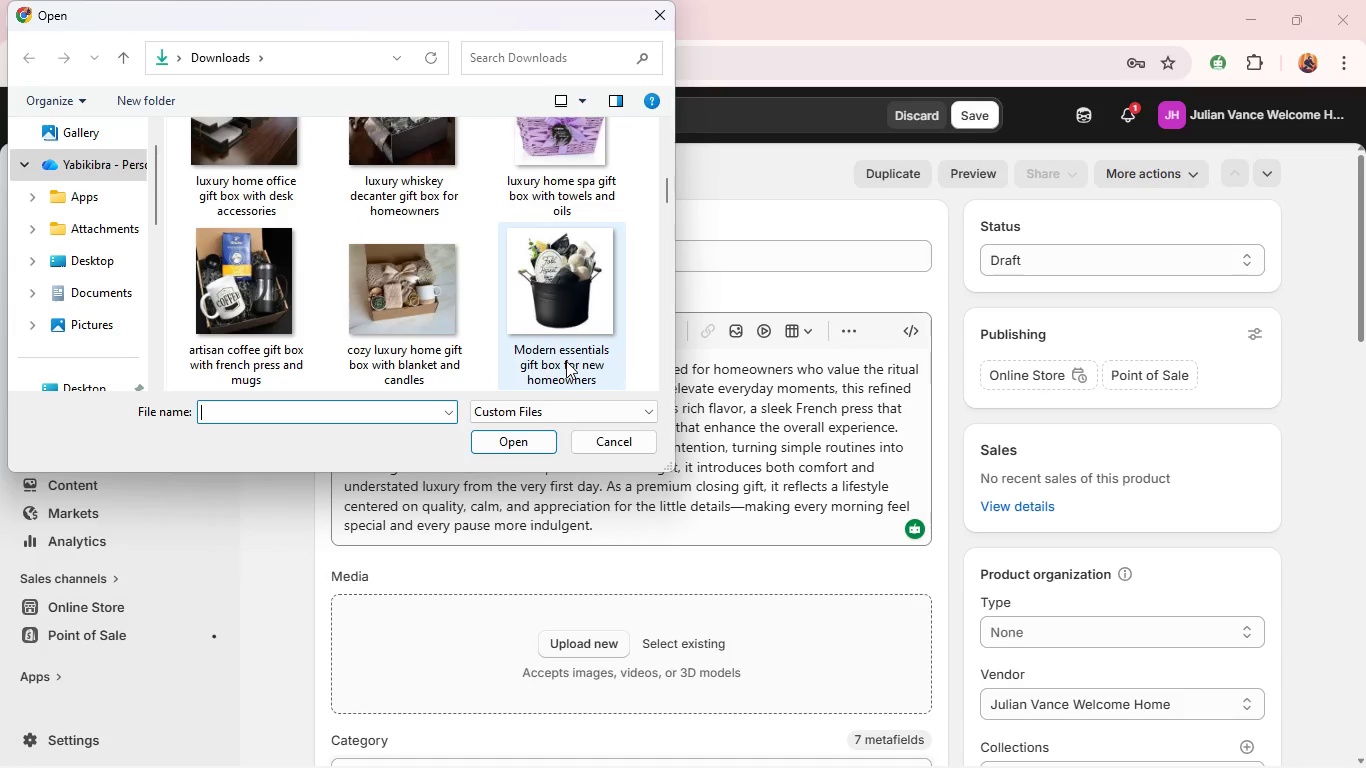 
scroll: coordinate [566, 361], scroll_direction: none, amount: 0.0
 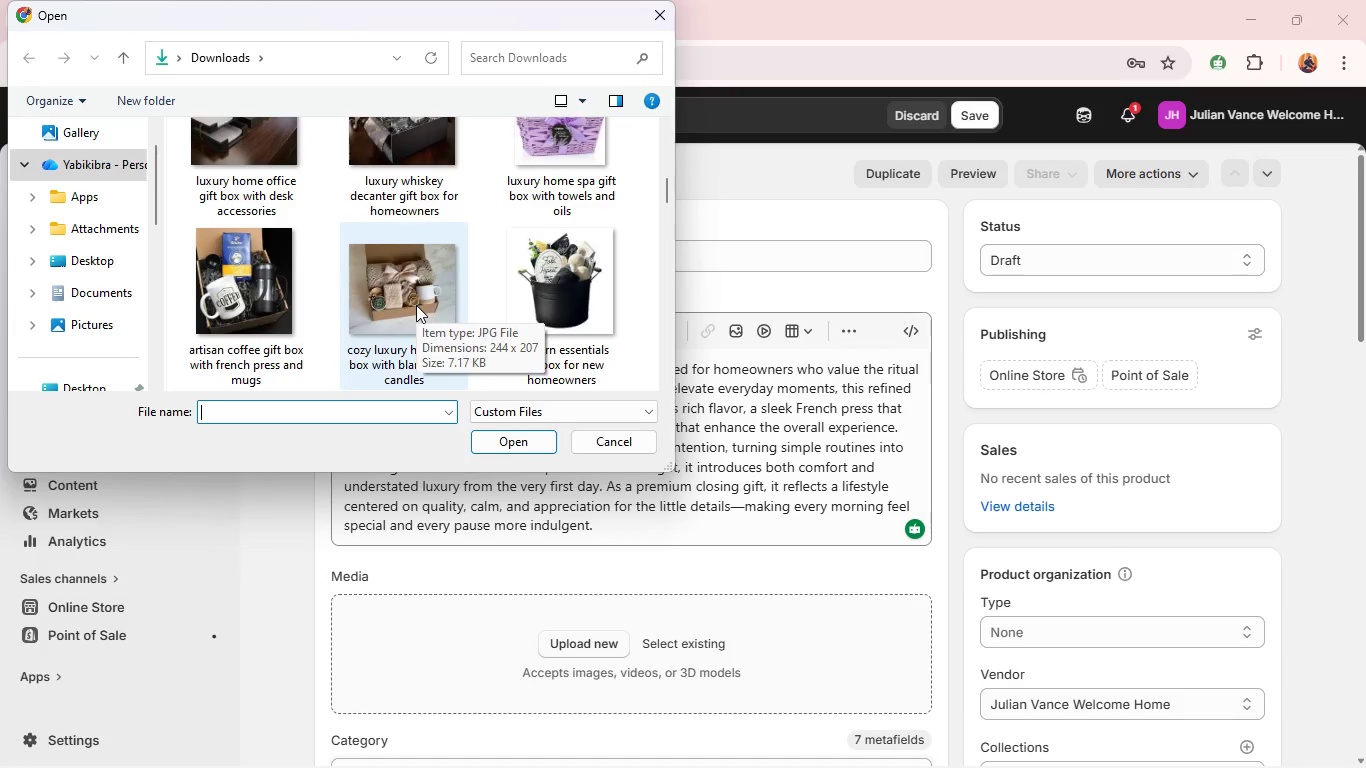 
left_click([247, 301])
 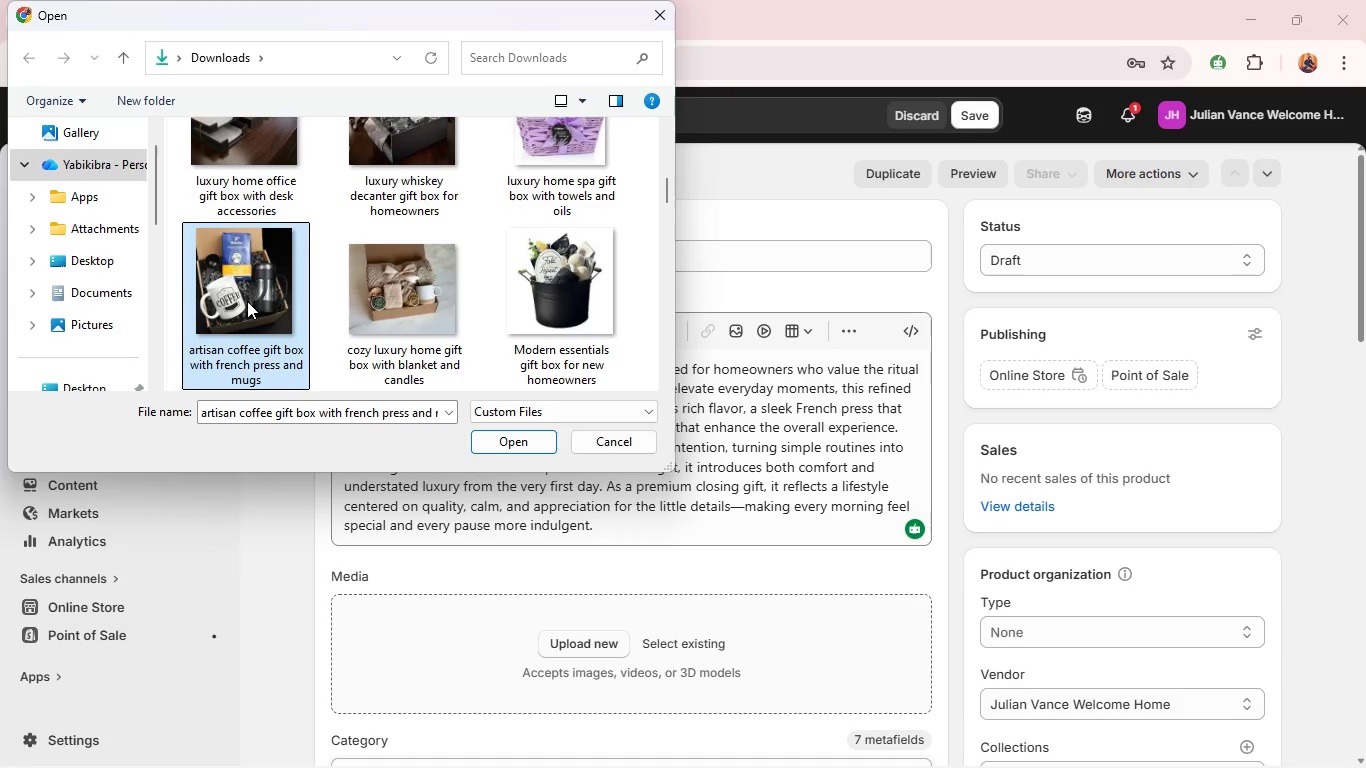 
key(Enter)
 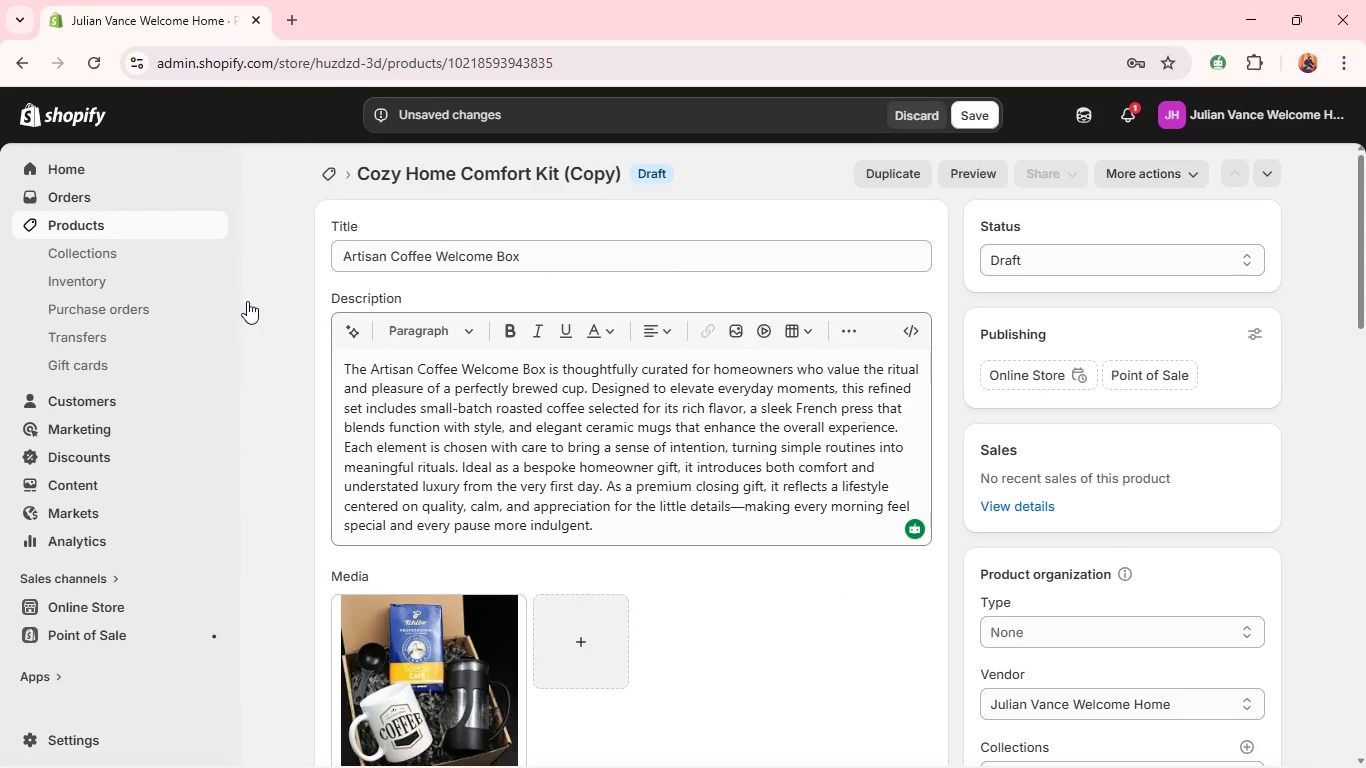 
wait(16.89)
 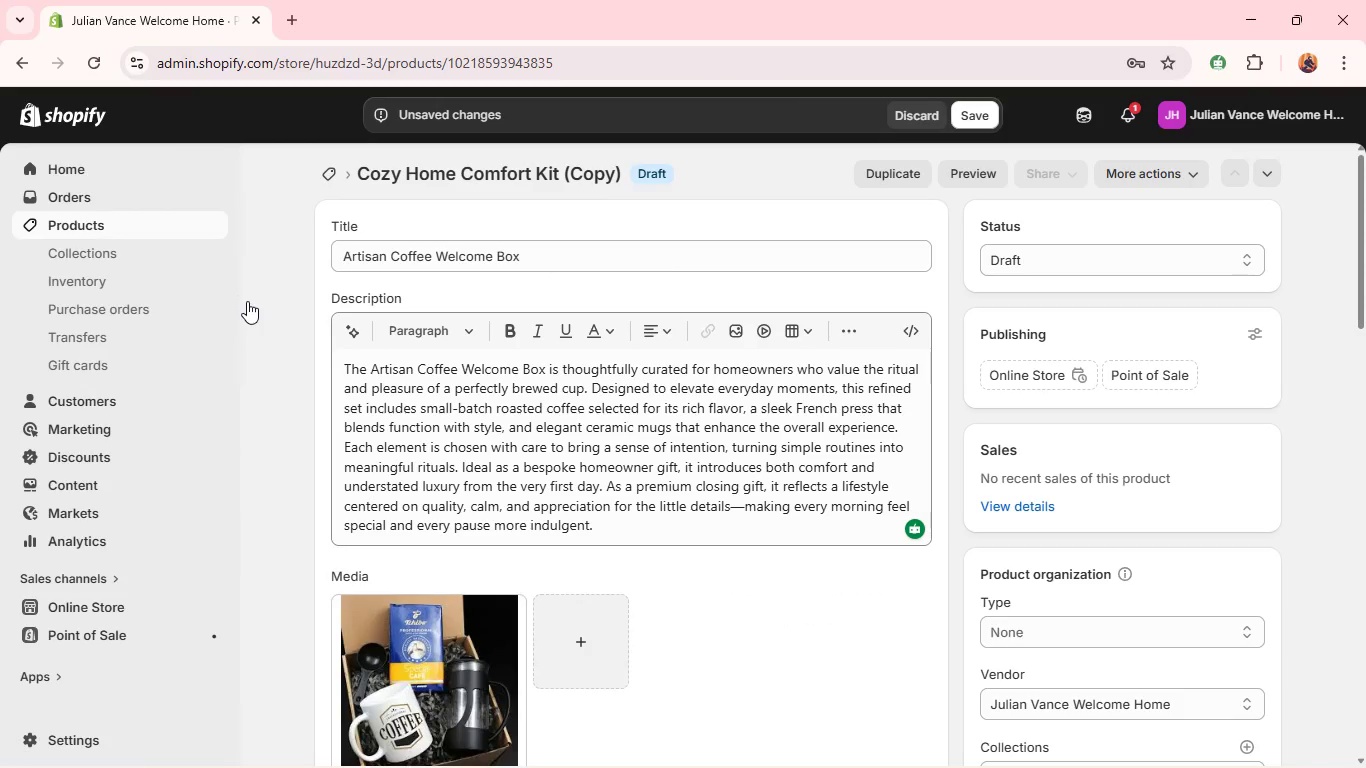 
left_click([436, 699])
 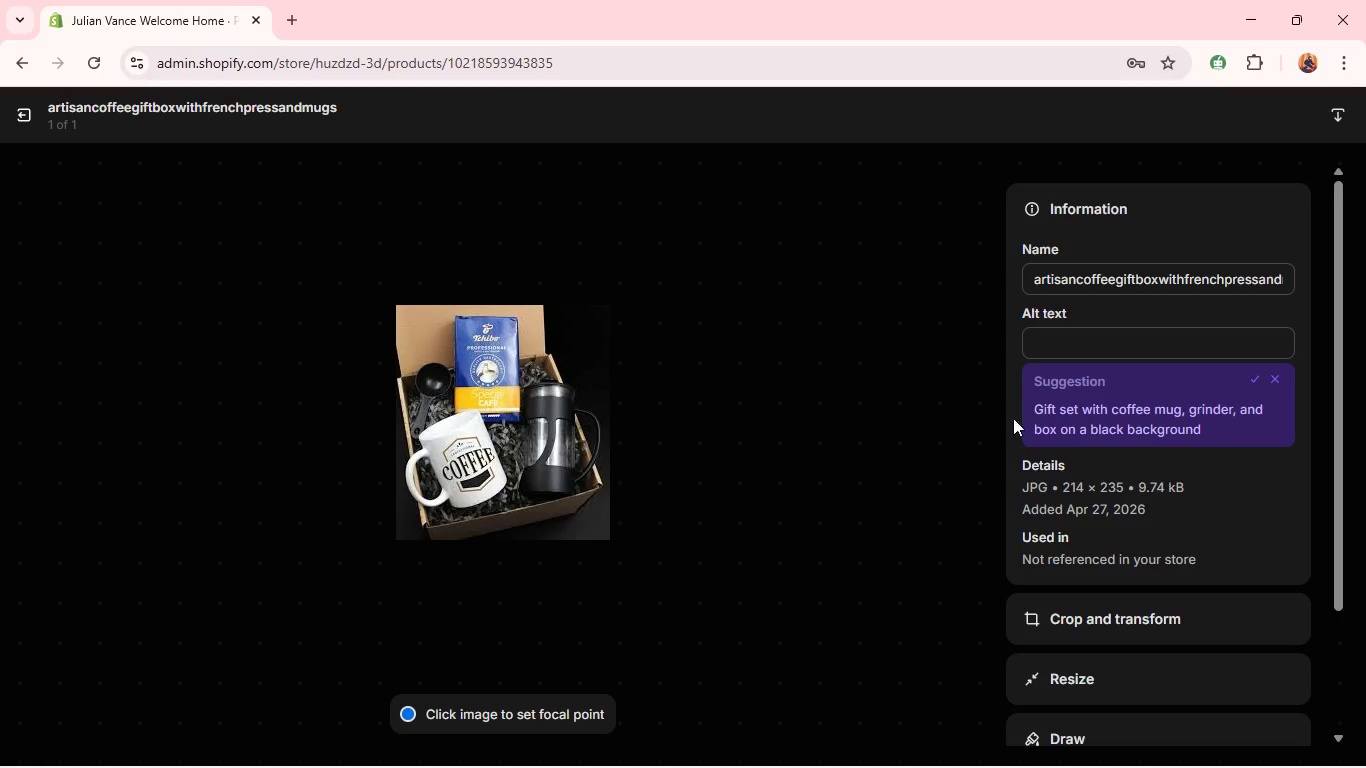 
left_click([1059, 365])
 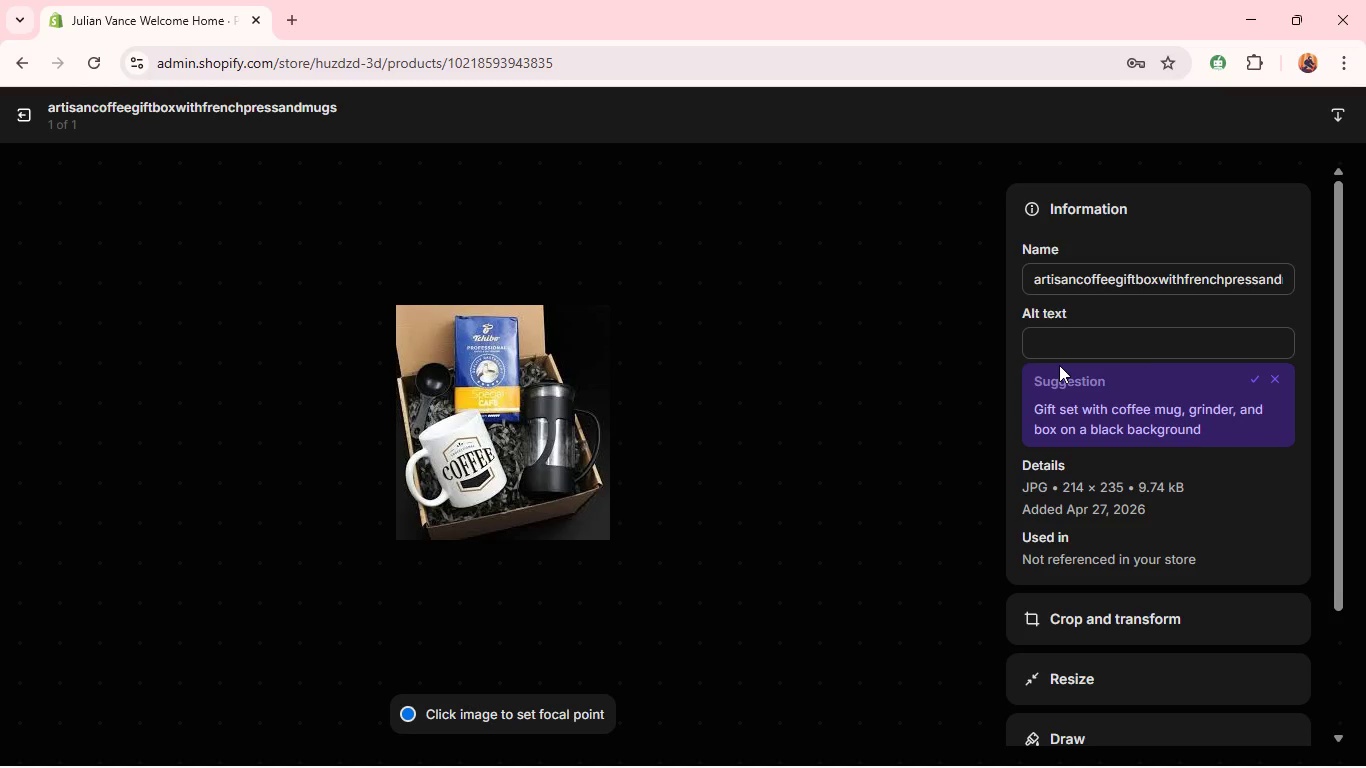 
key(Shift+A)
 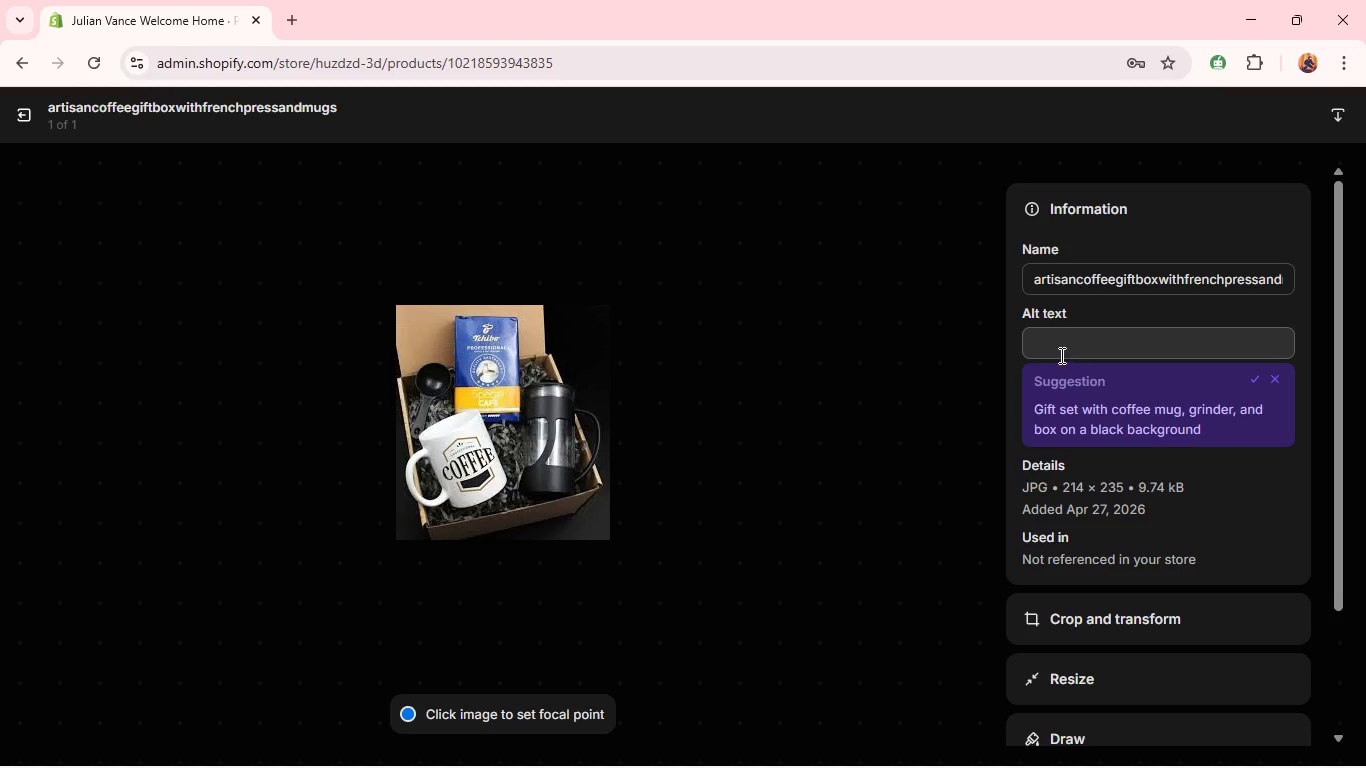 
left_click([1060, 355])
 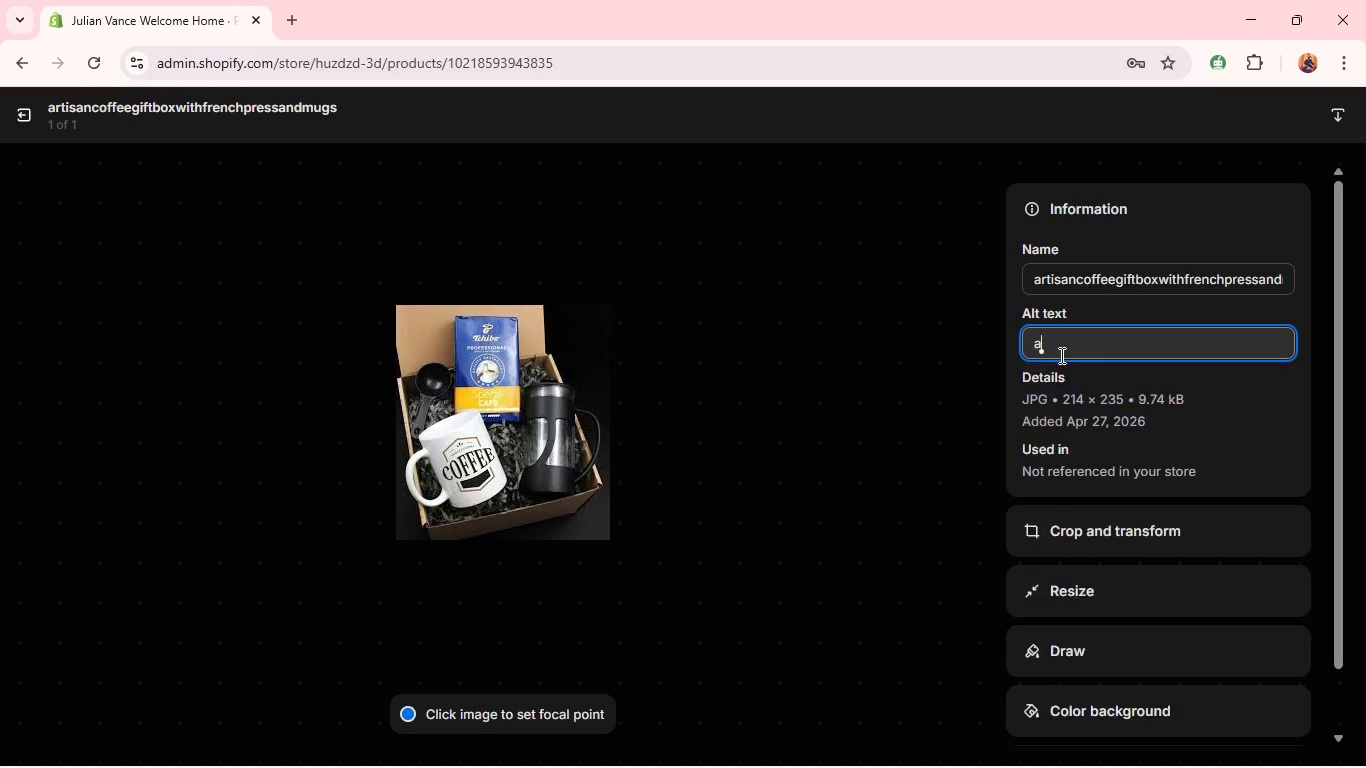 
type(ari)
key(Backspace)
type(tisan cod)
key(Backspace)
type(ffee gift box with french press and mugs )
 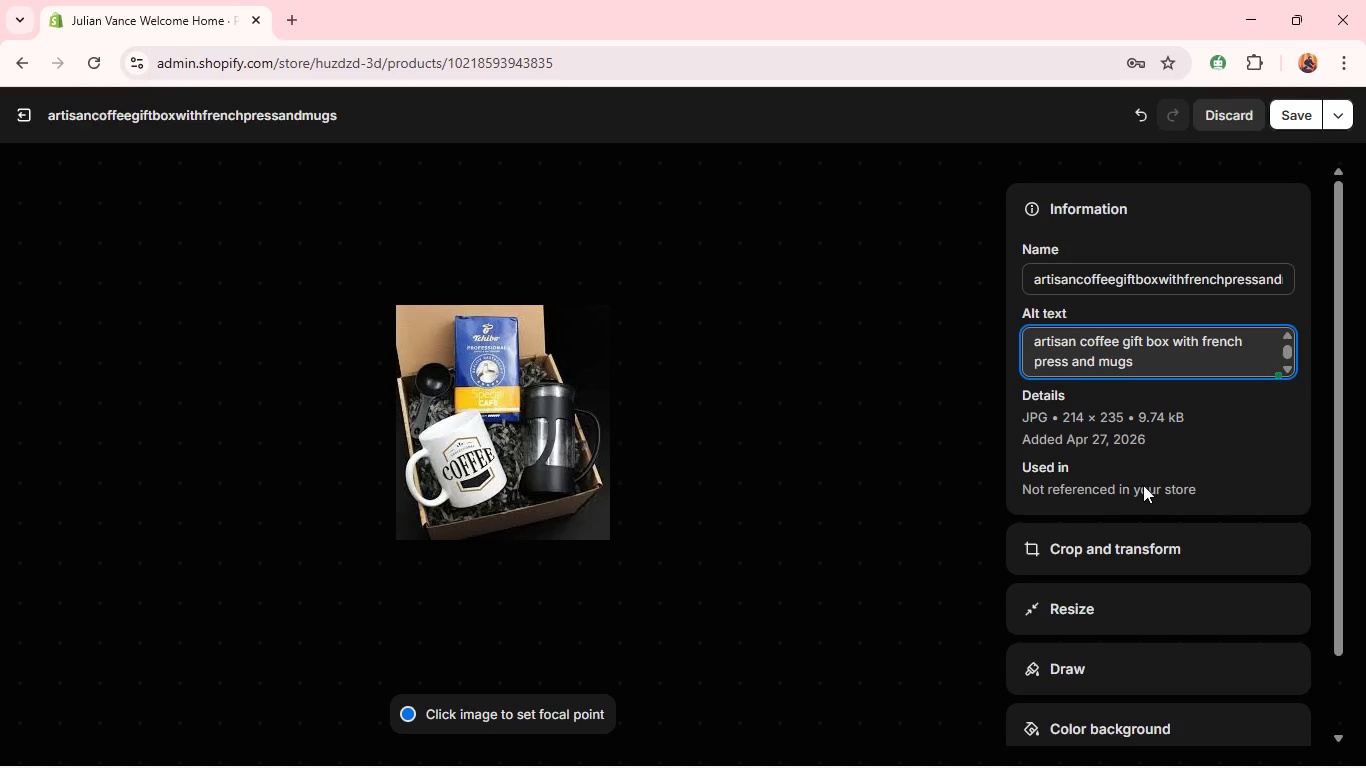 
left_click([1118, 535])
 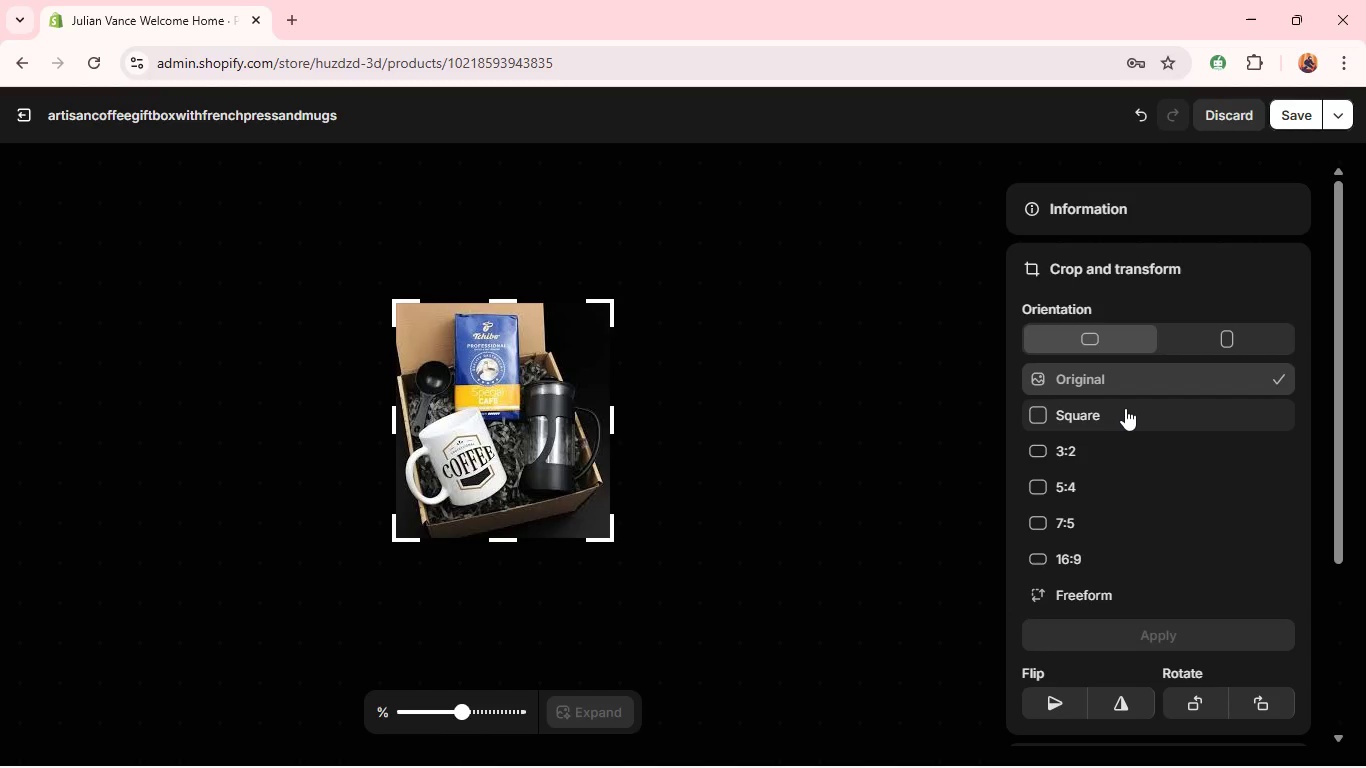 
left_click([1125, 408])
 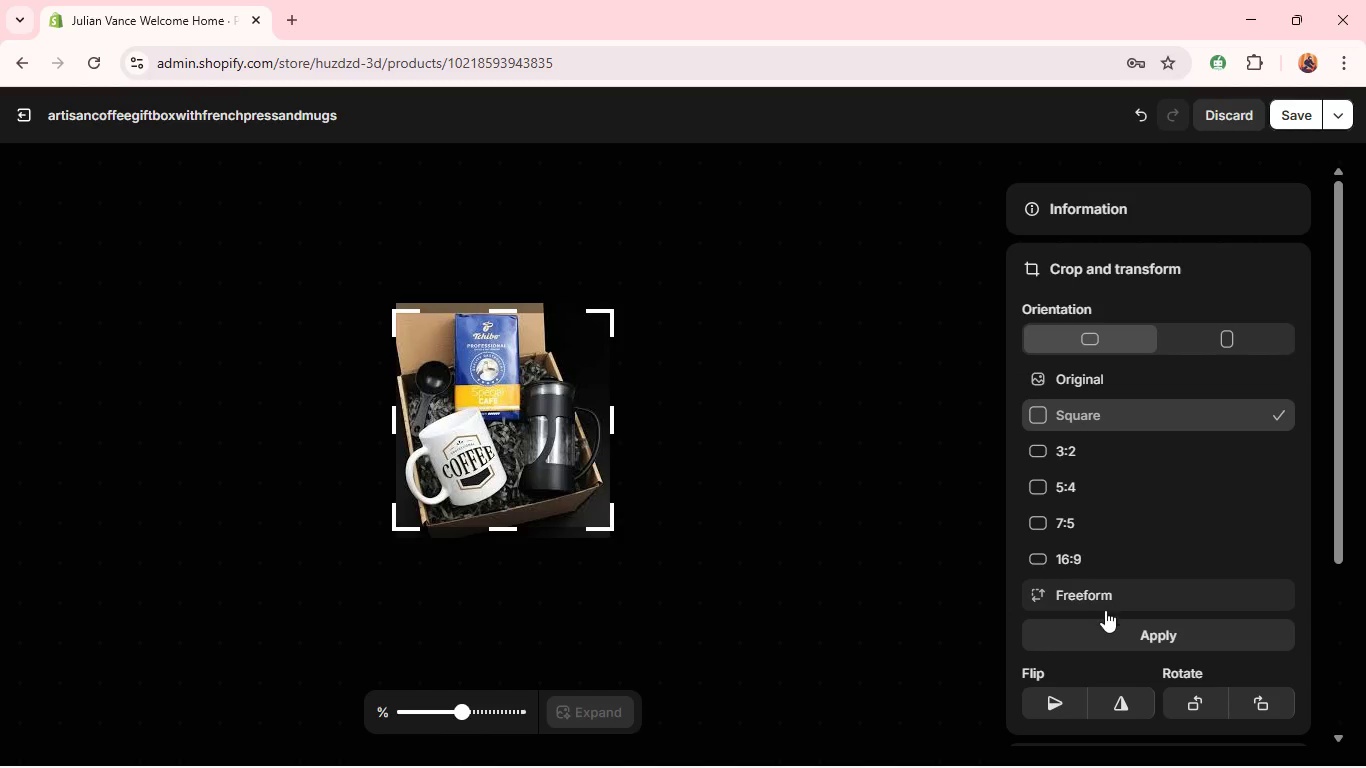 
left_click([1090, 633])
 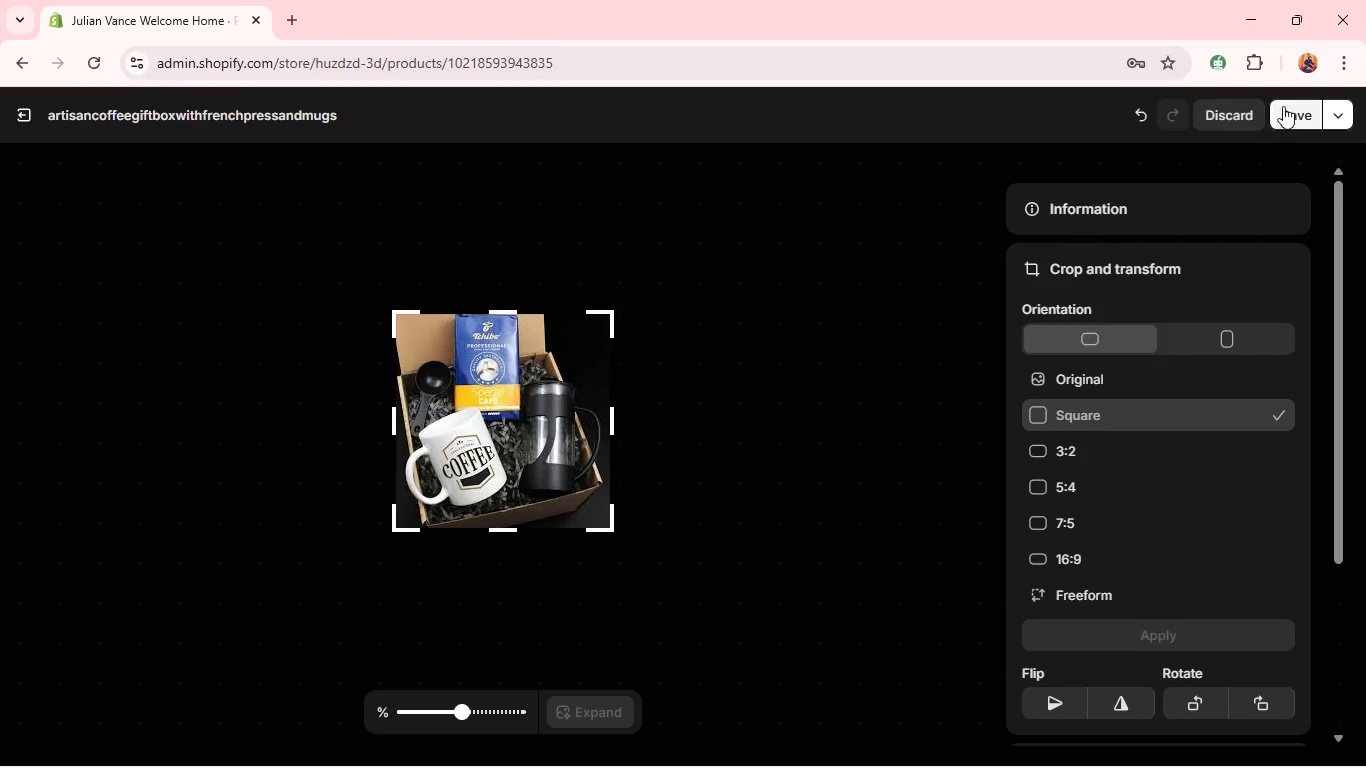 
left_click([1286, 105])
 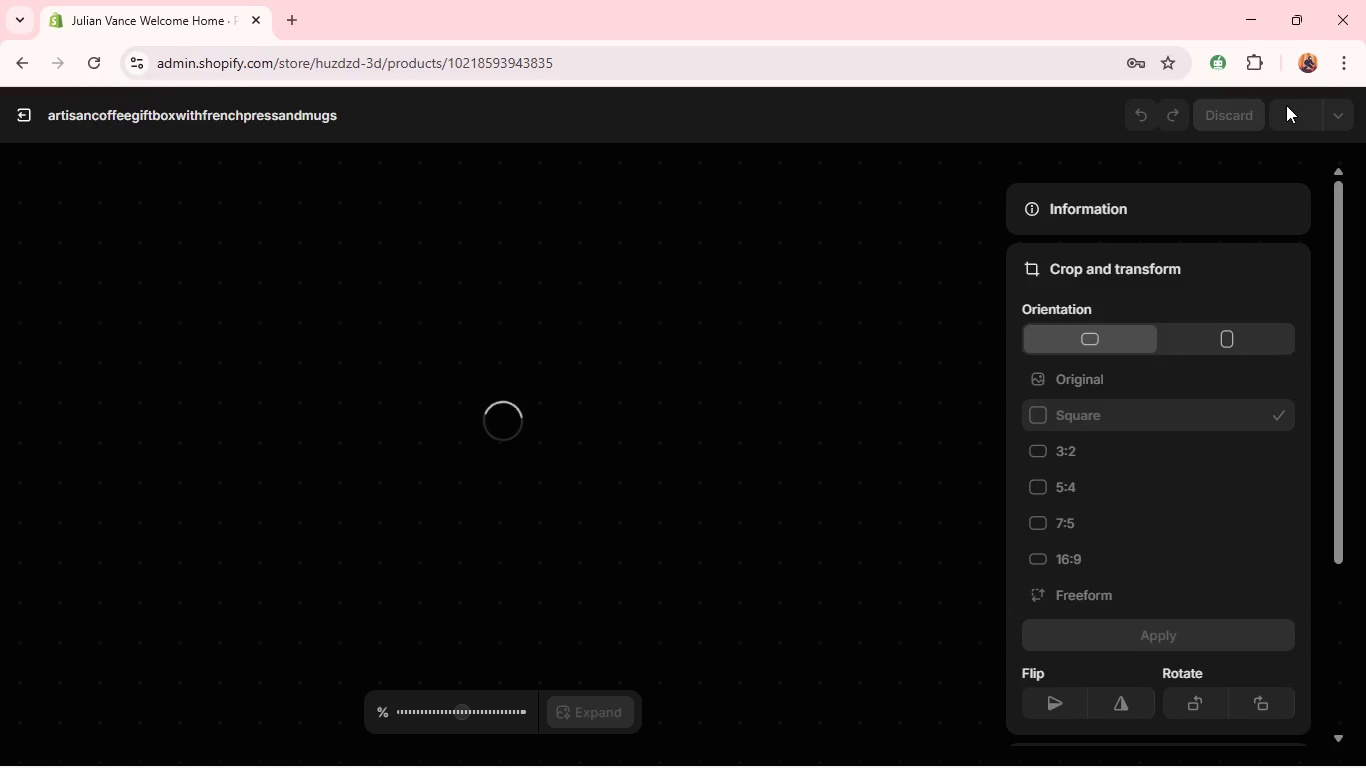 
mouse_move([1084, 292])
 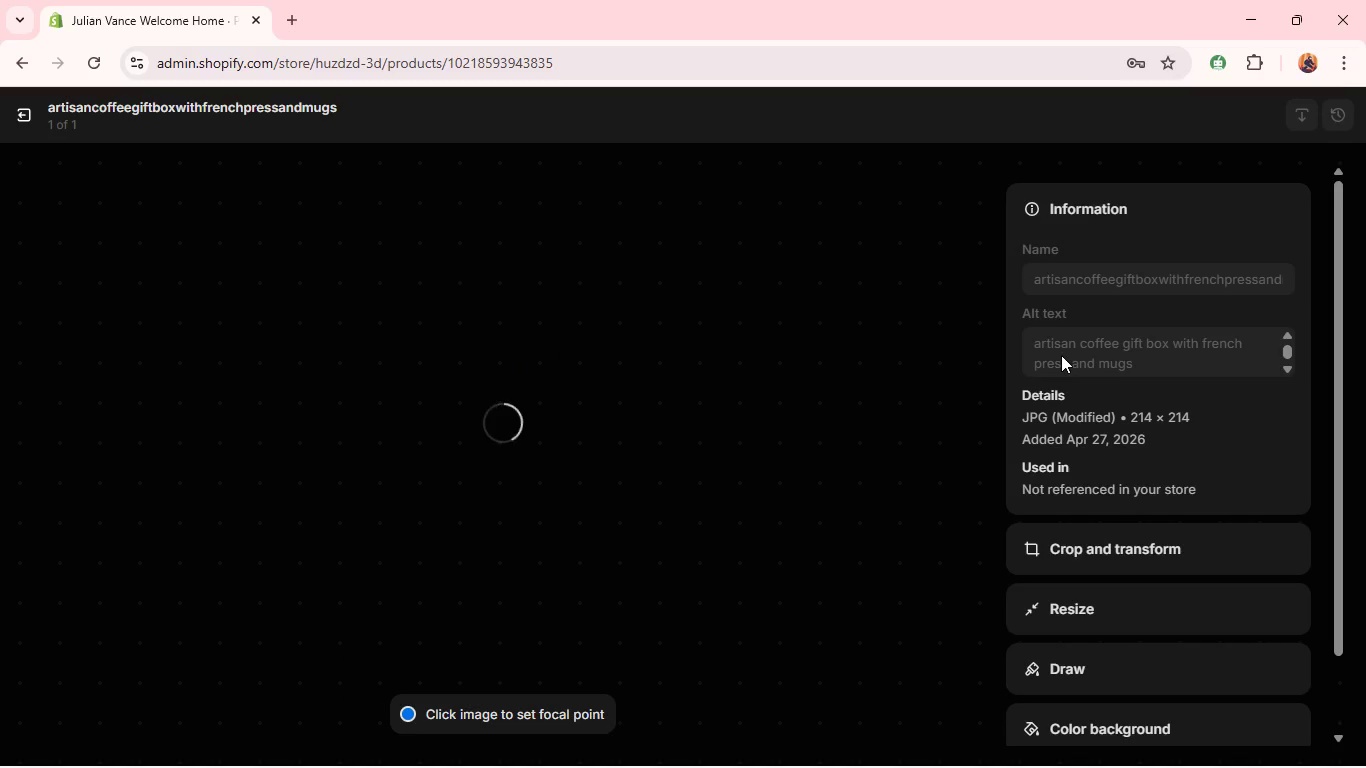 
left_click([1061, 355])
 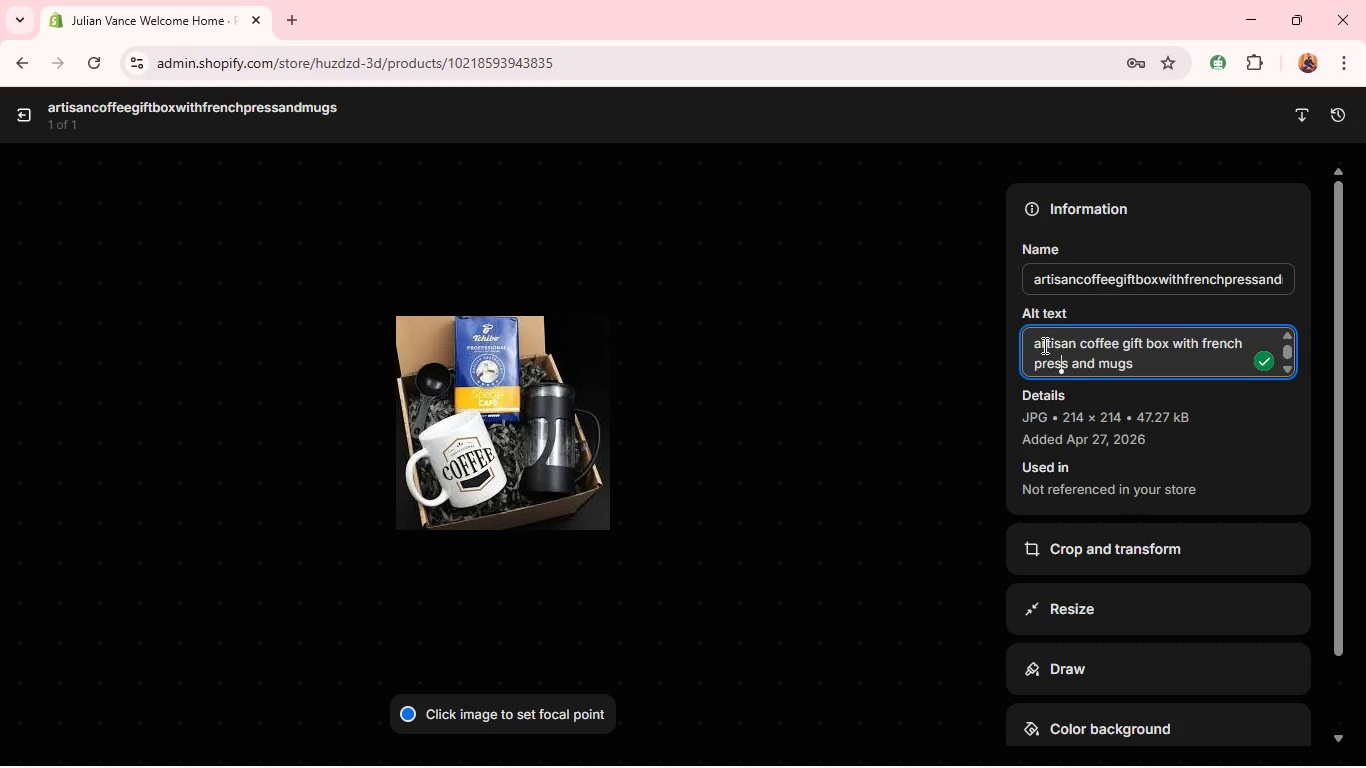 
left_click([1043, 345])
 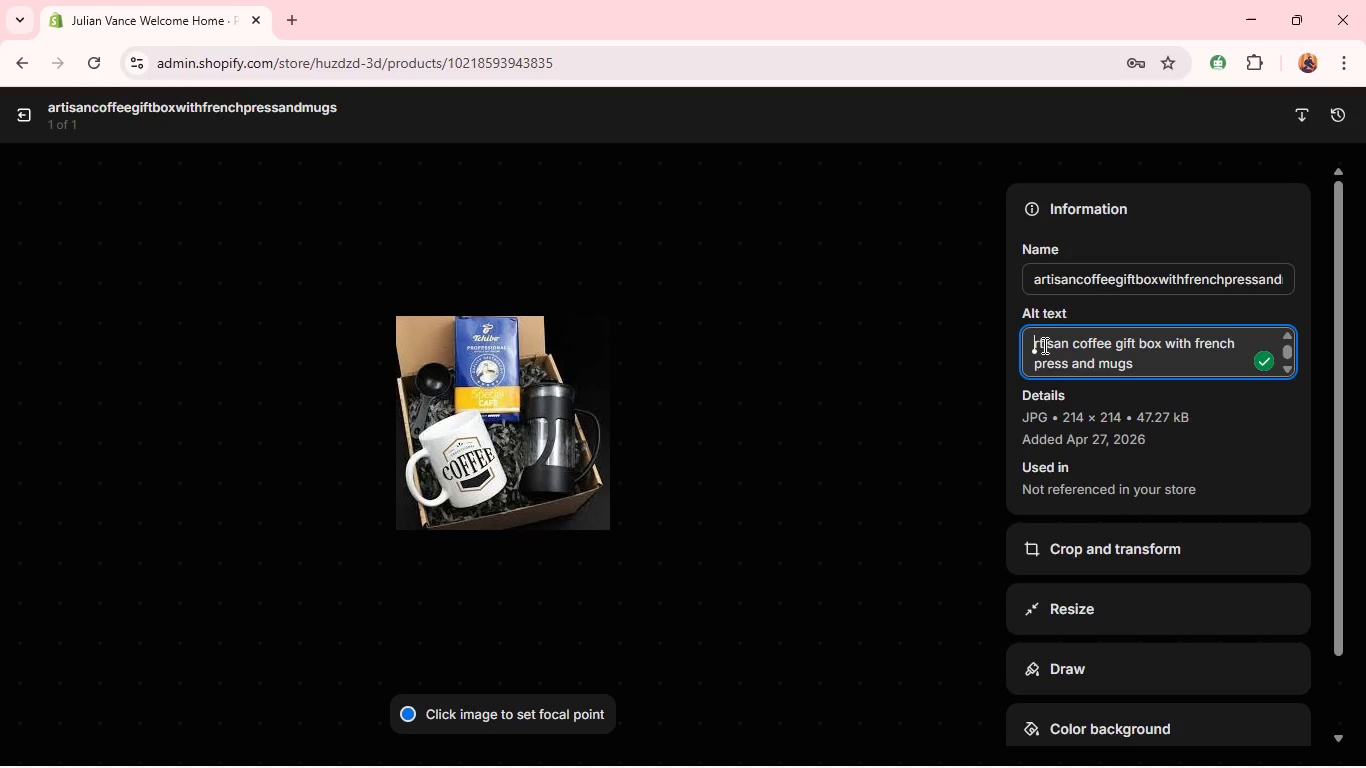 
key(Backspace)
 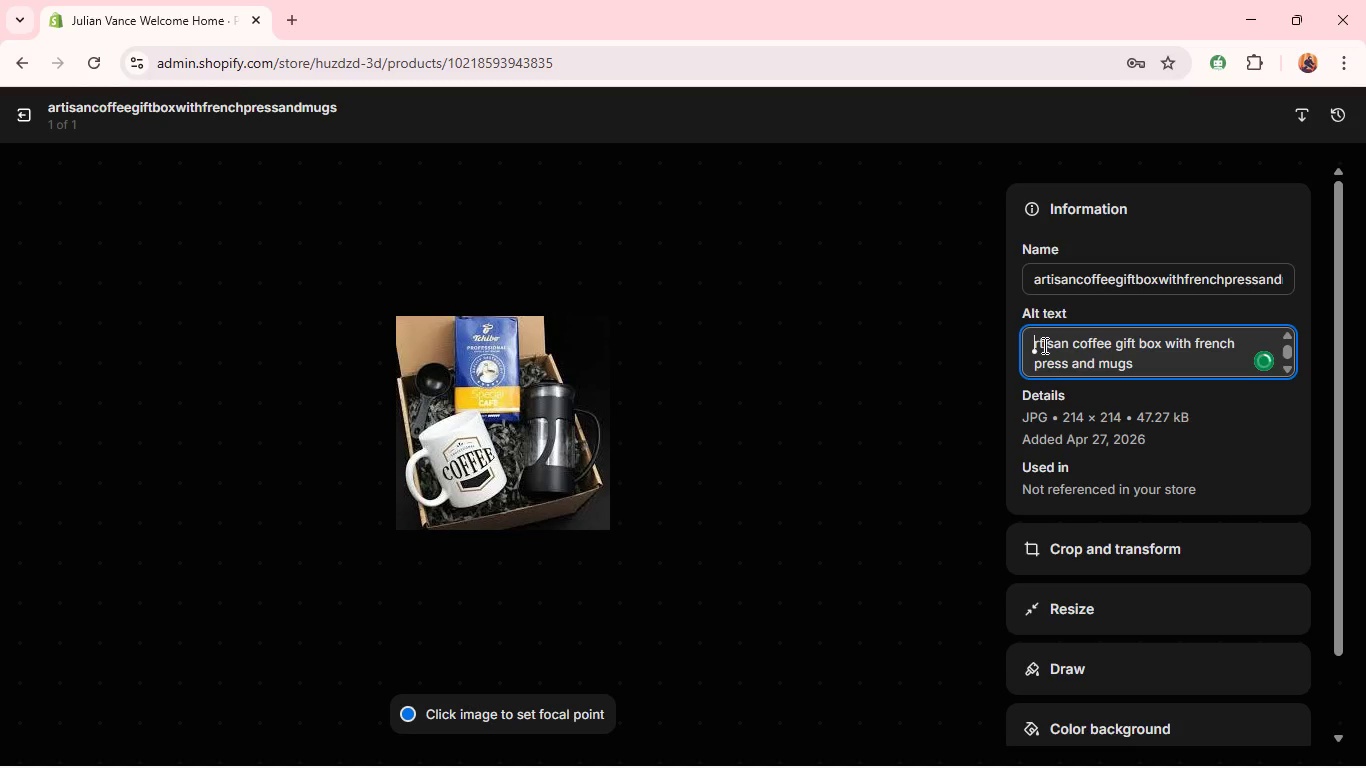 
key(Shift+A)
 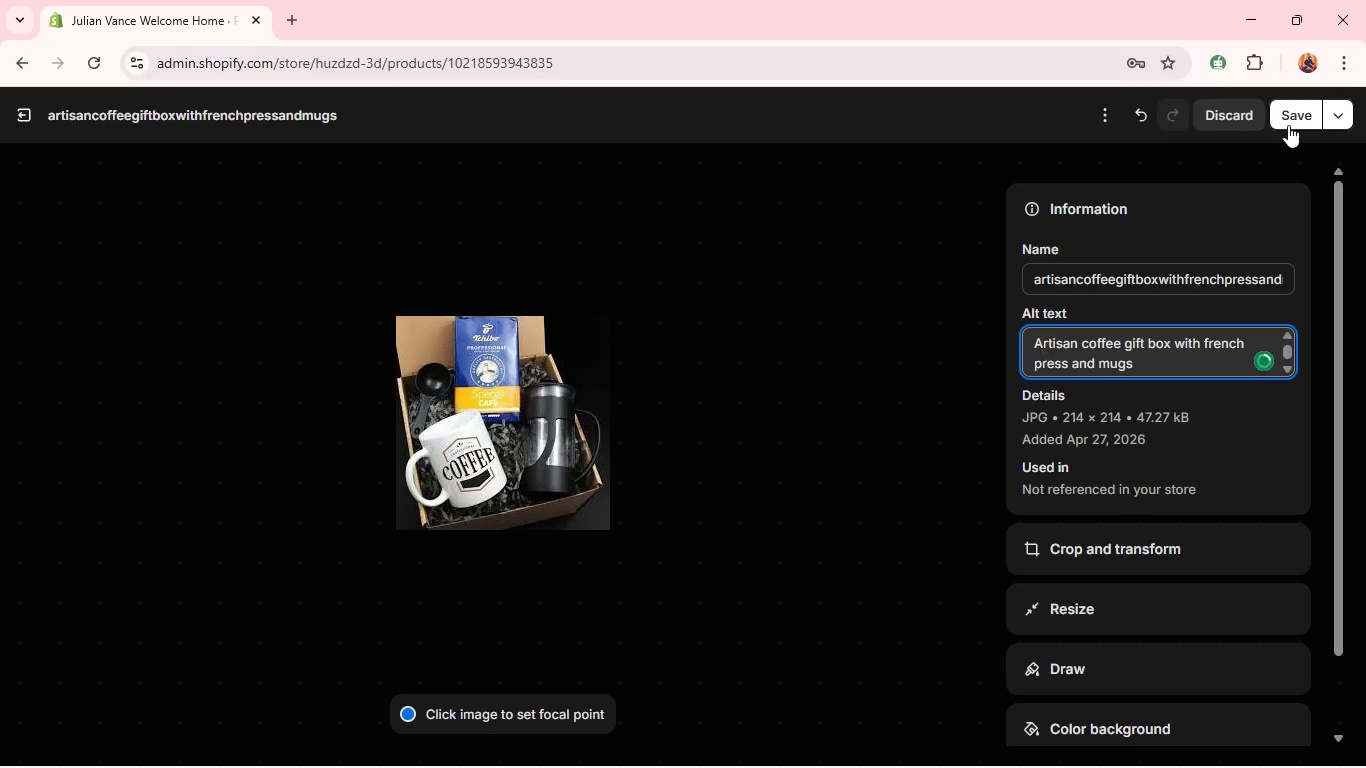 
left_click([1291, 120])
 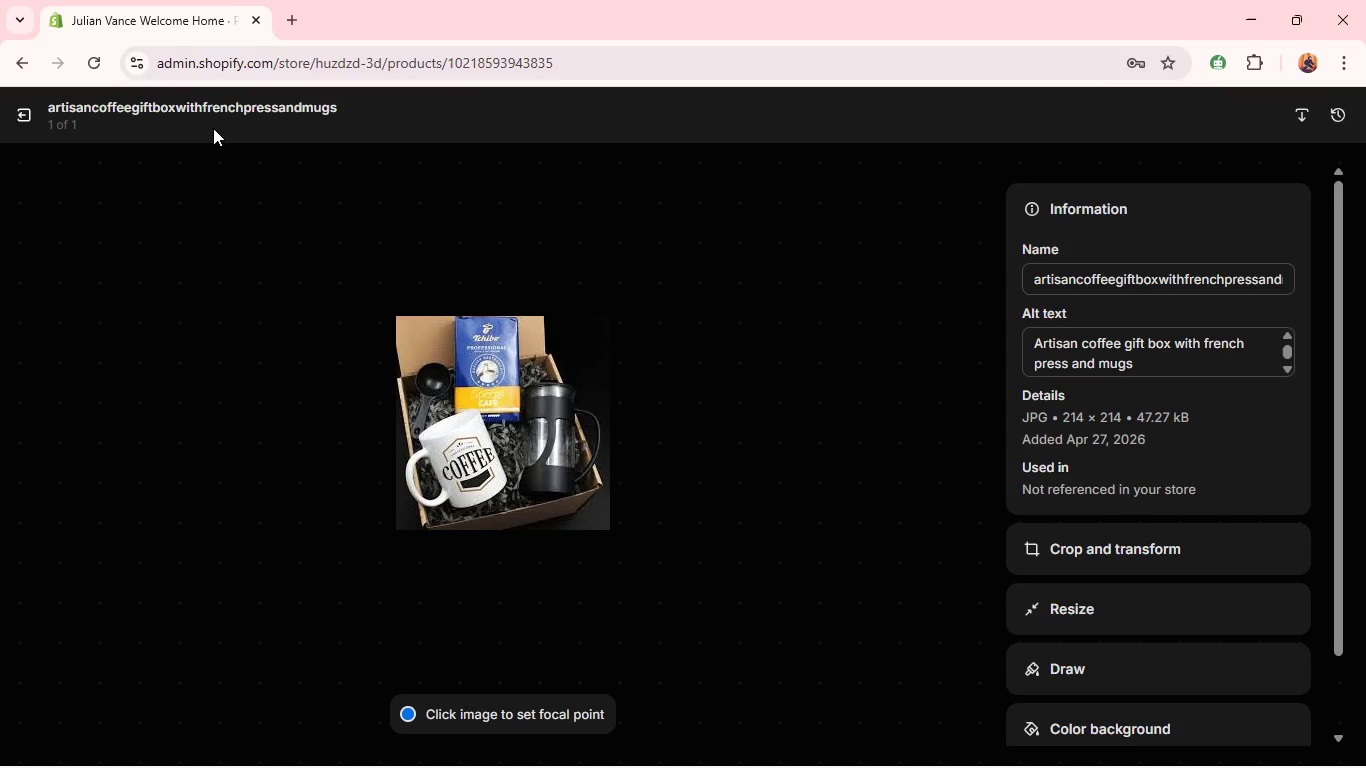 
left_click([16, 113])
 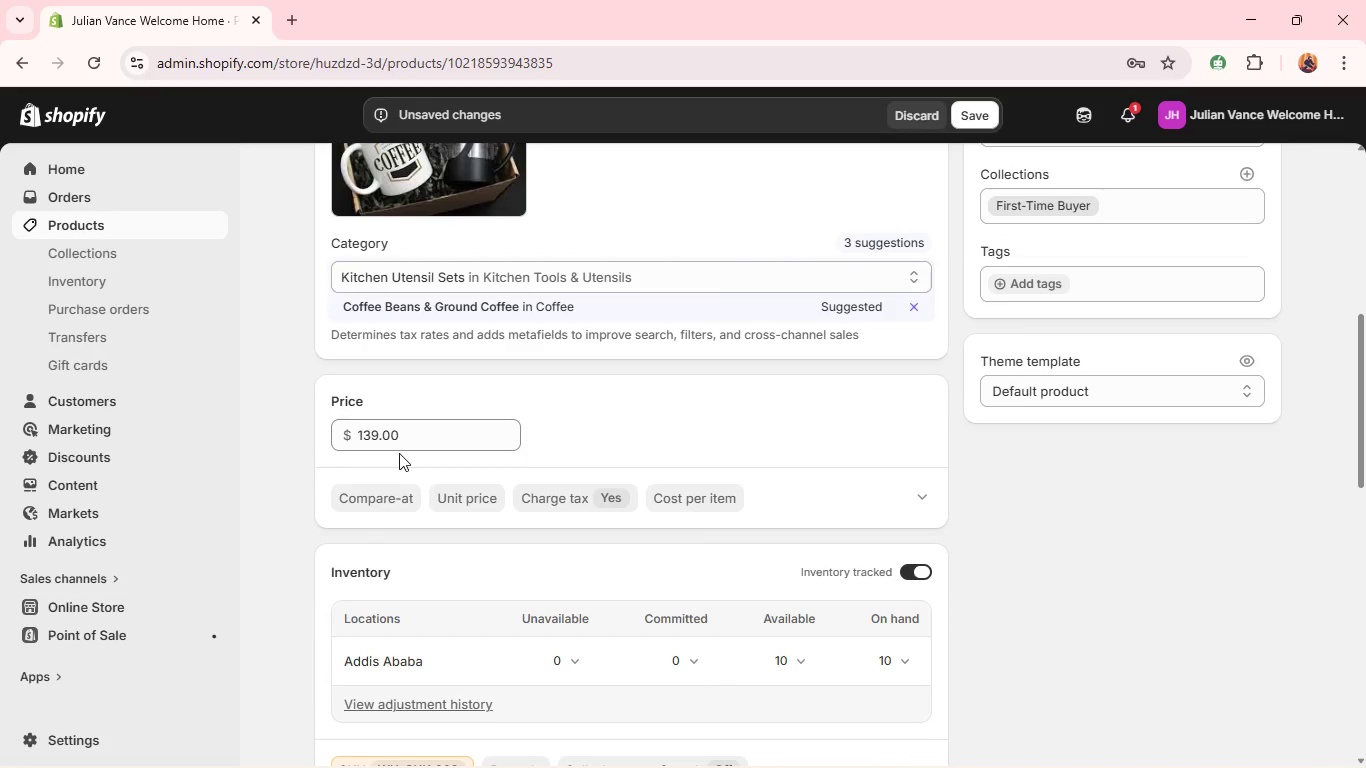 
wait(6.92)
 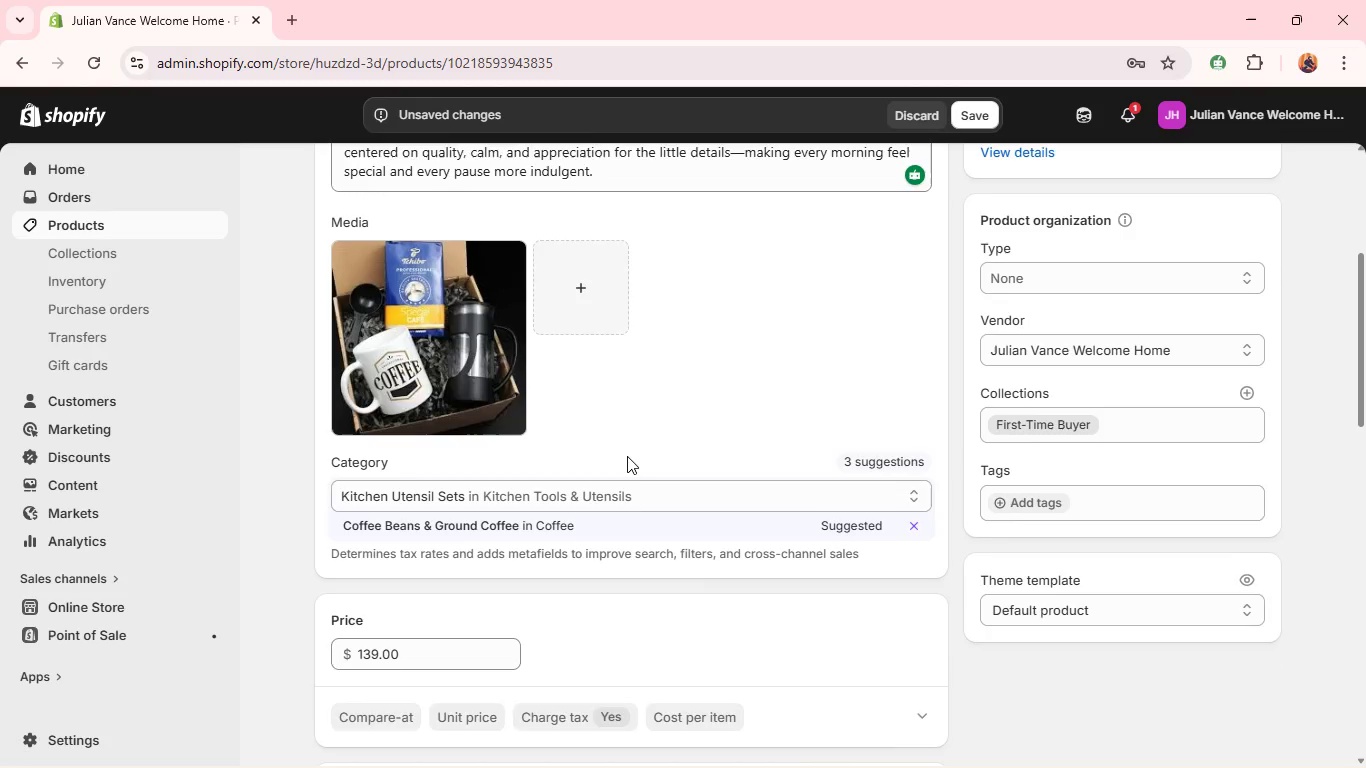 
double_click([374, 433])
 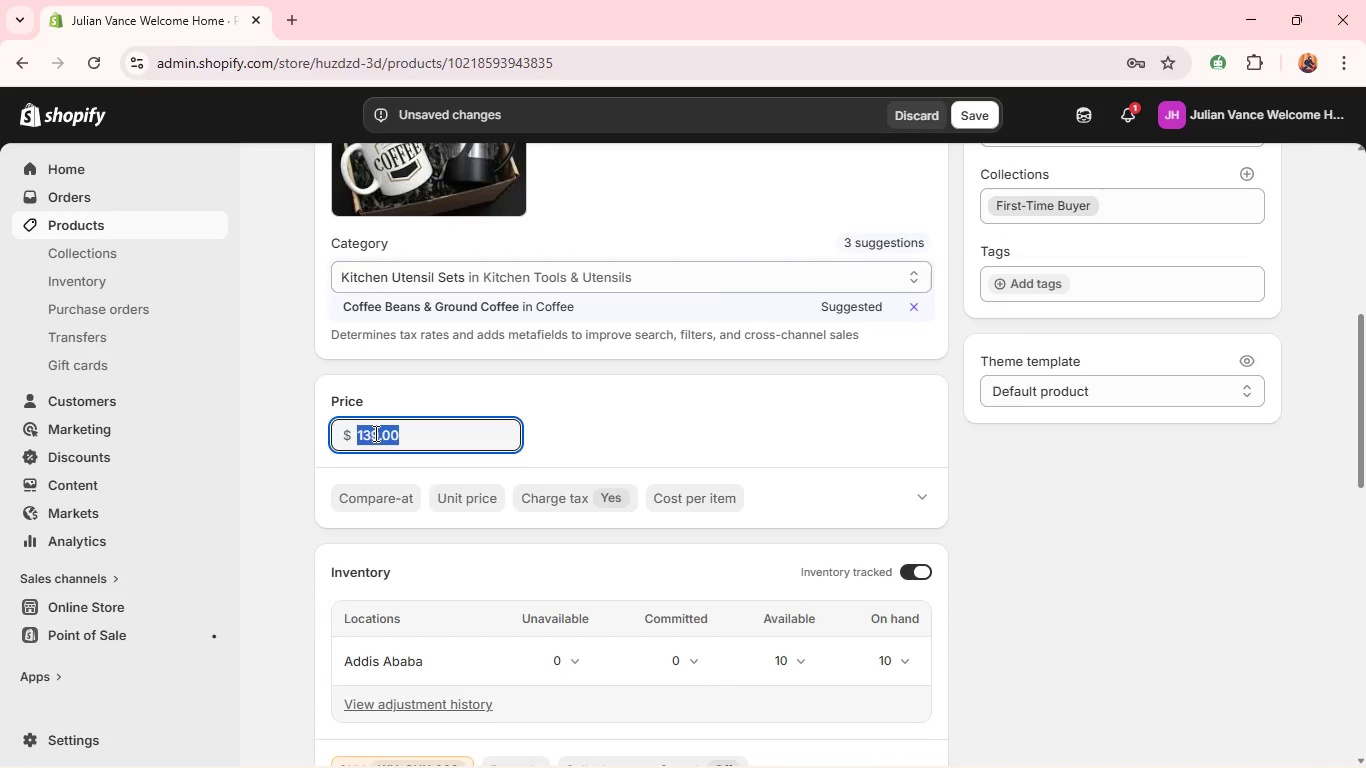 
type(119)
 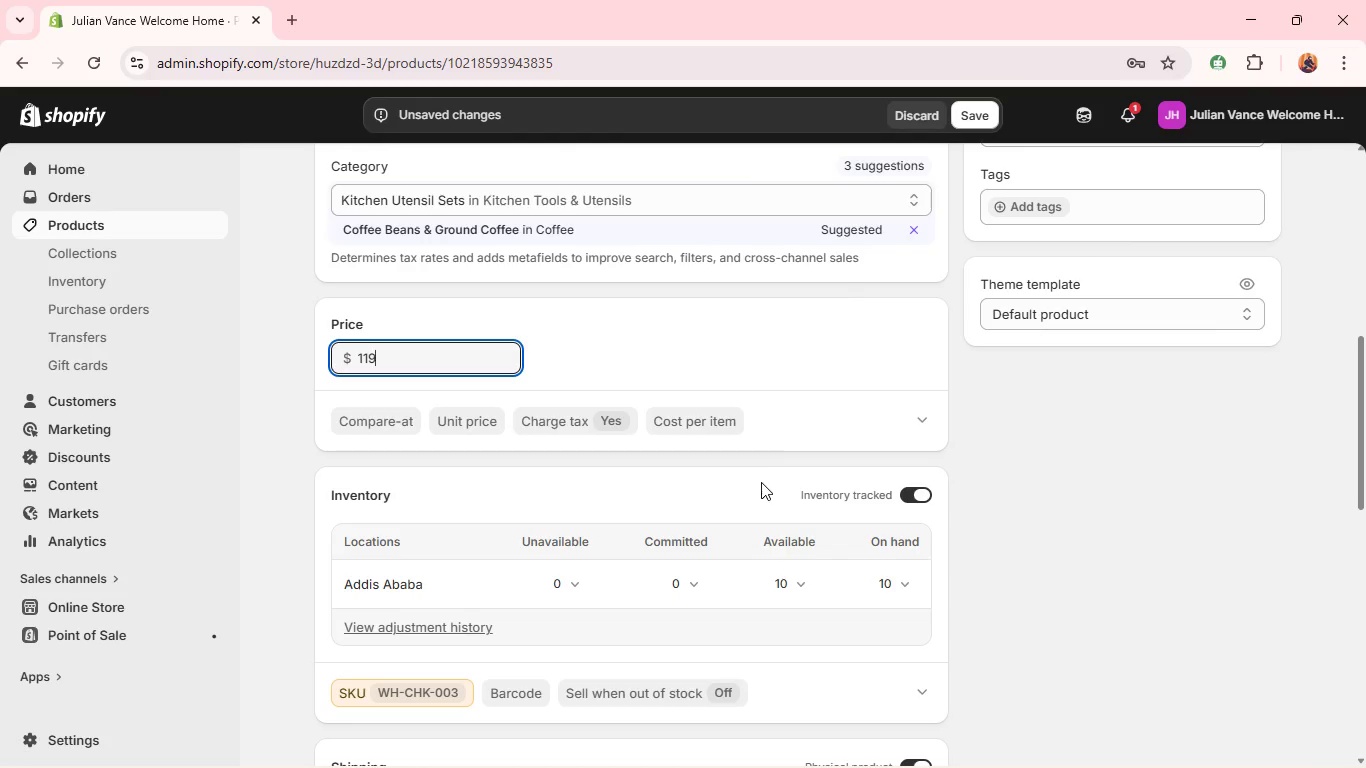 
wait(6.98)
 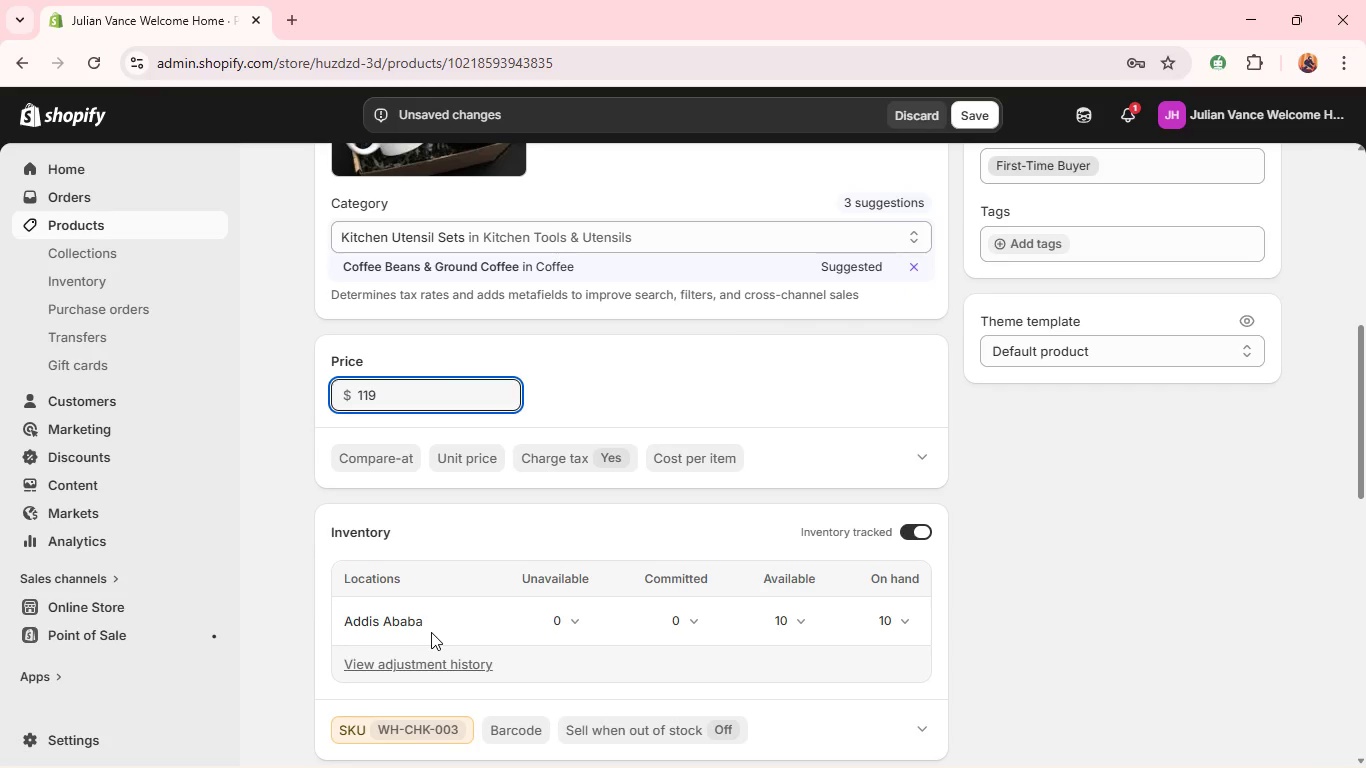 
left_click([433, 605])
 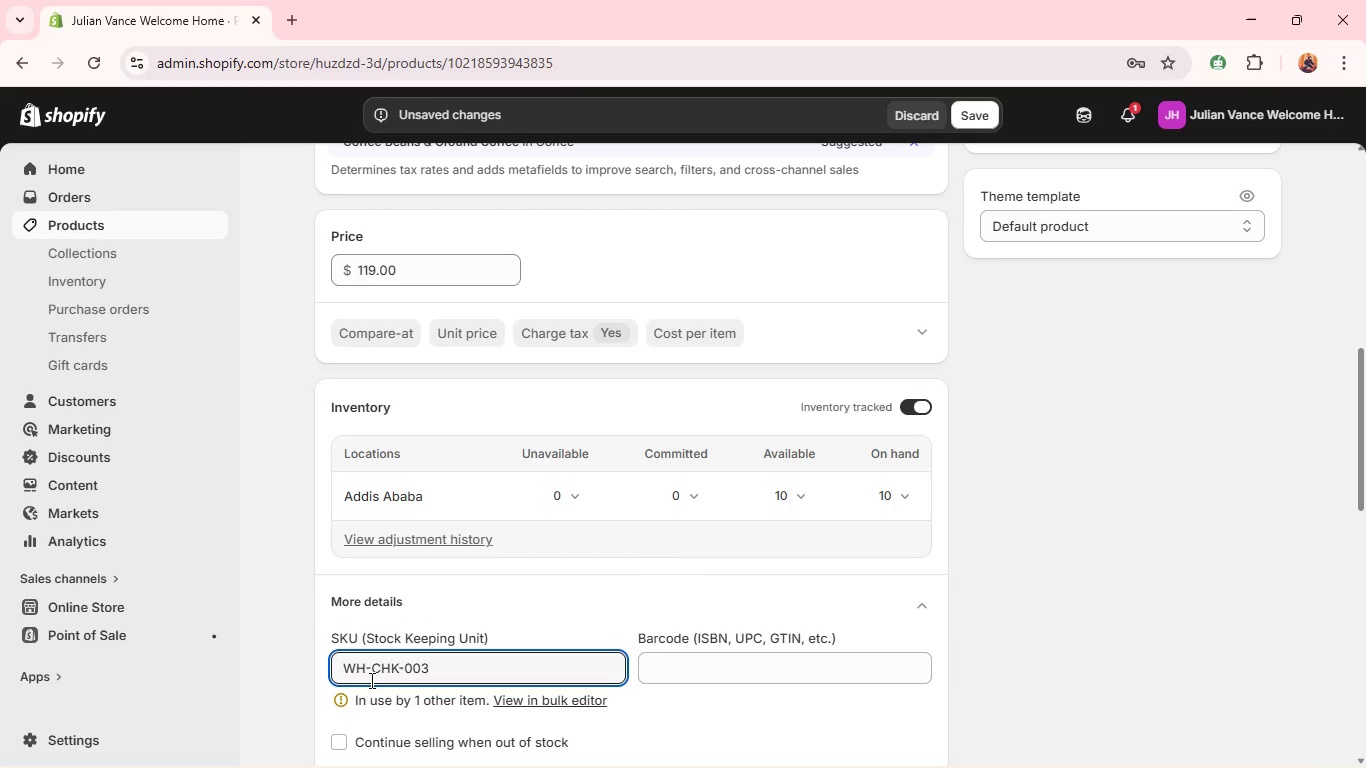 
double_click([375, 675])
 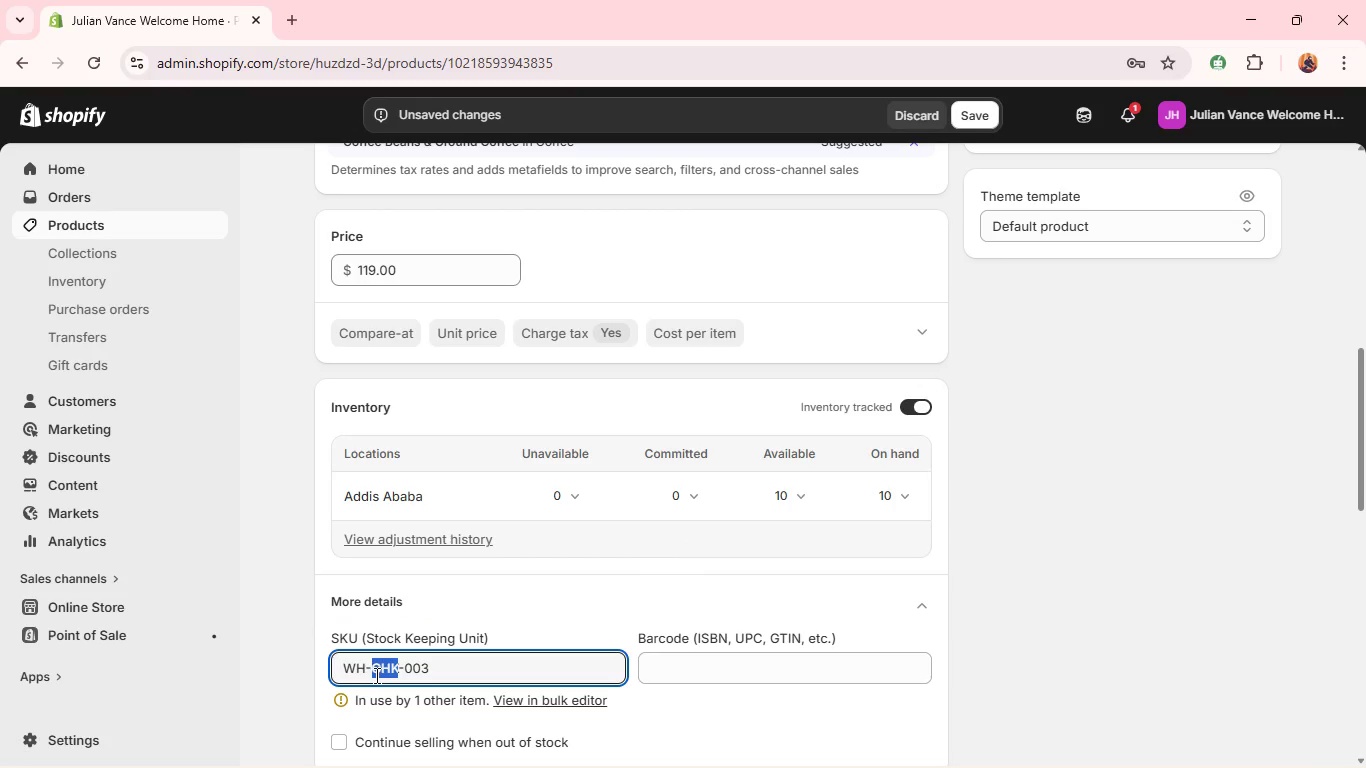 
type(AW)
key(Backspace)
type(CW)
 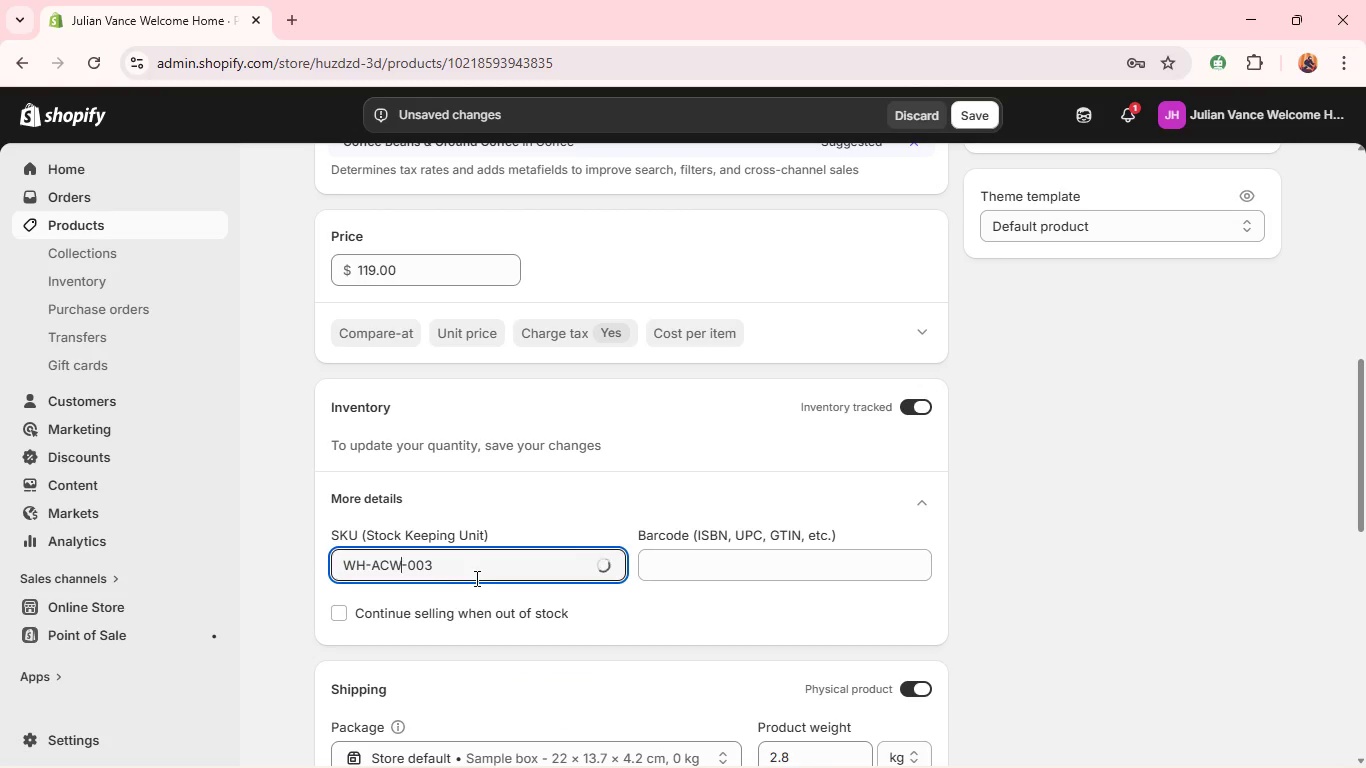 
left_click([475, 575])
 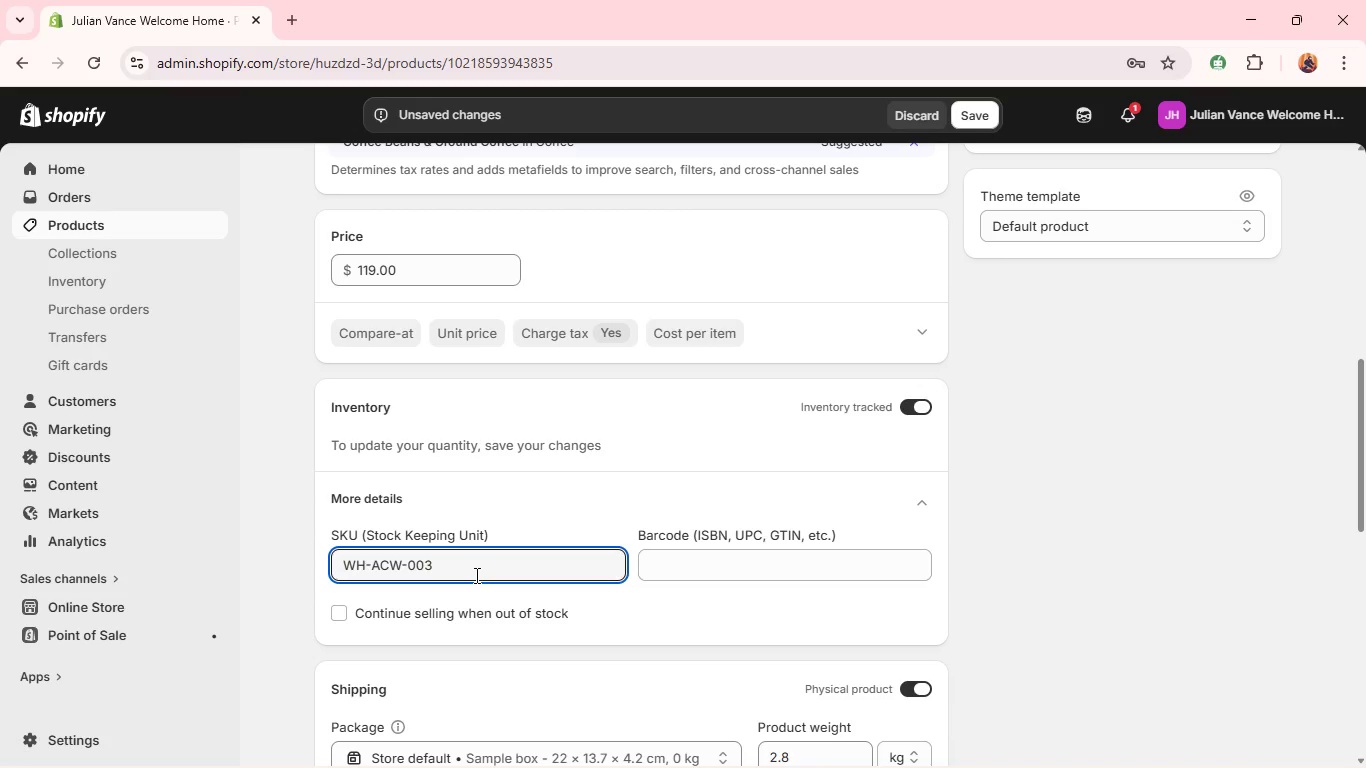 
key(ArrowRight)
 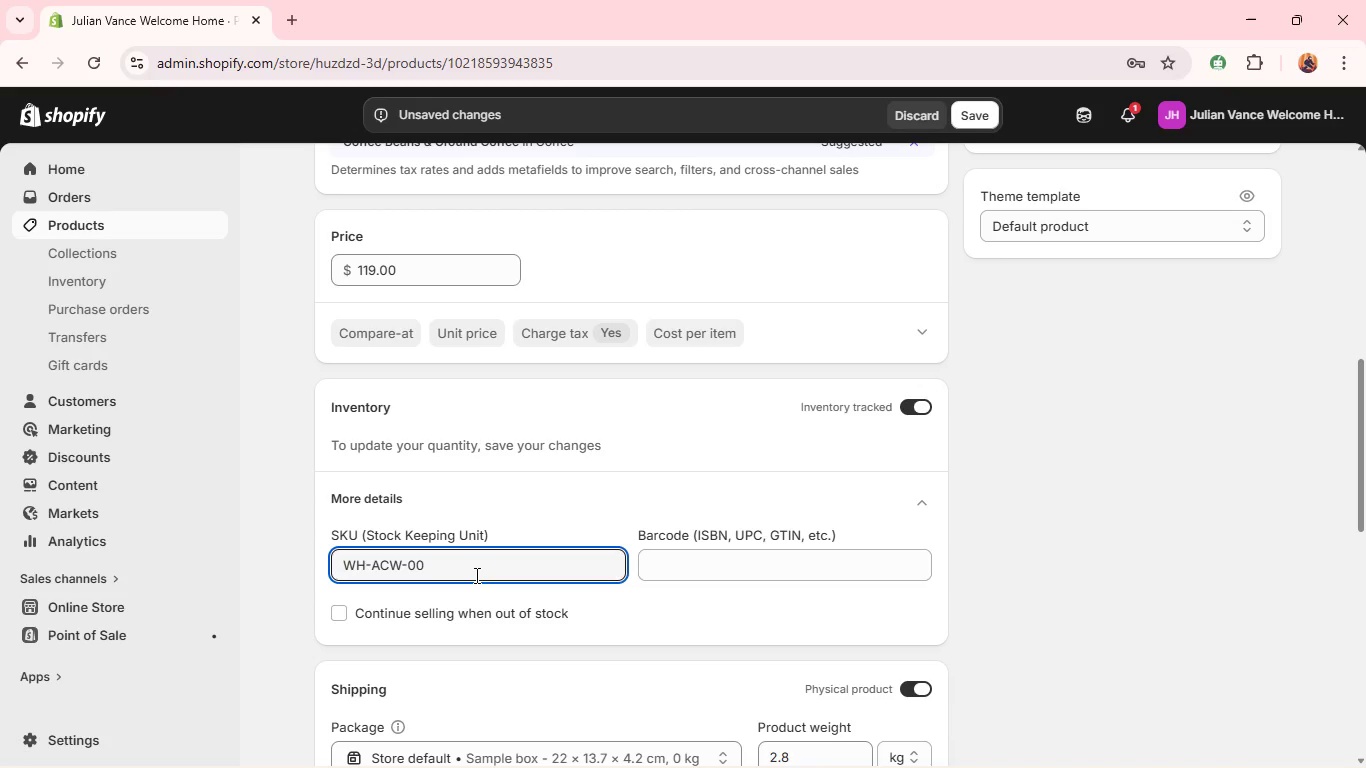 
key(Backspace)
 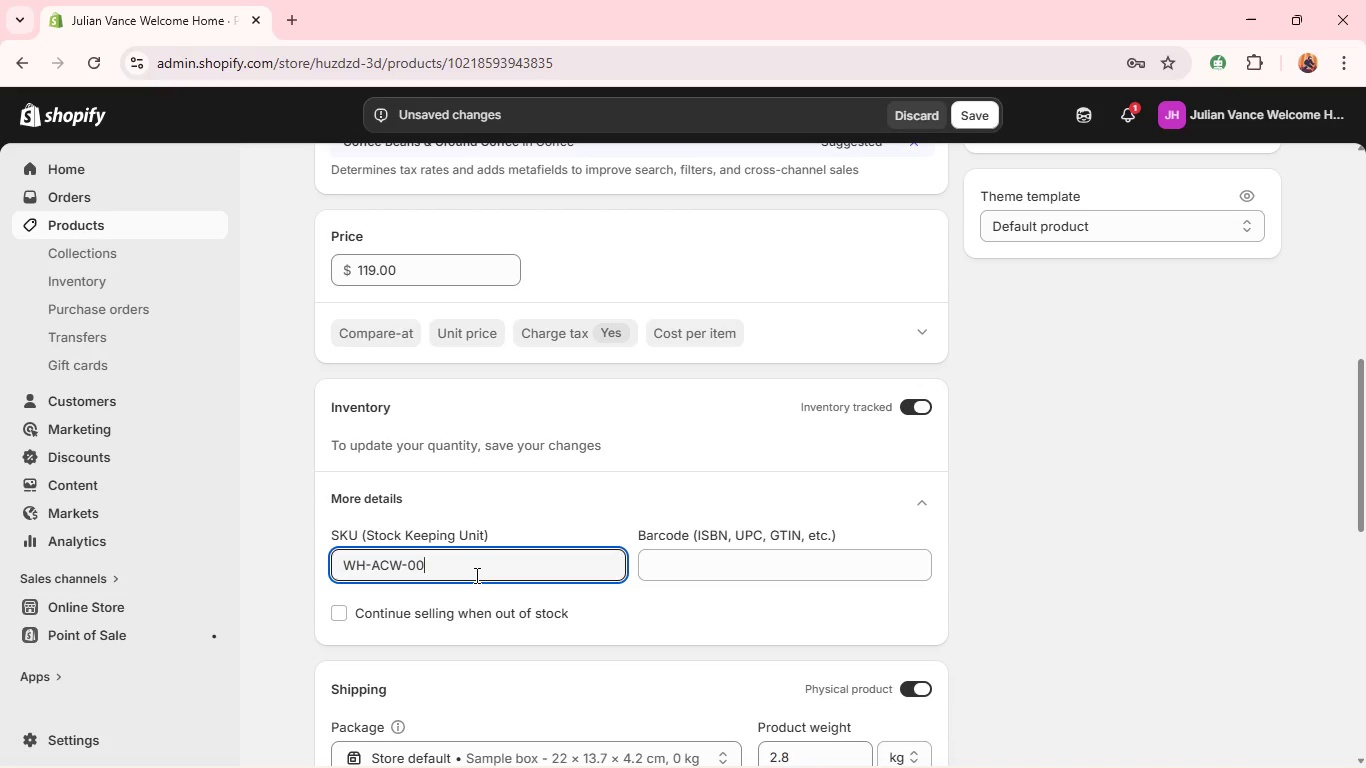 
key(4)
 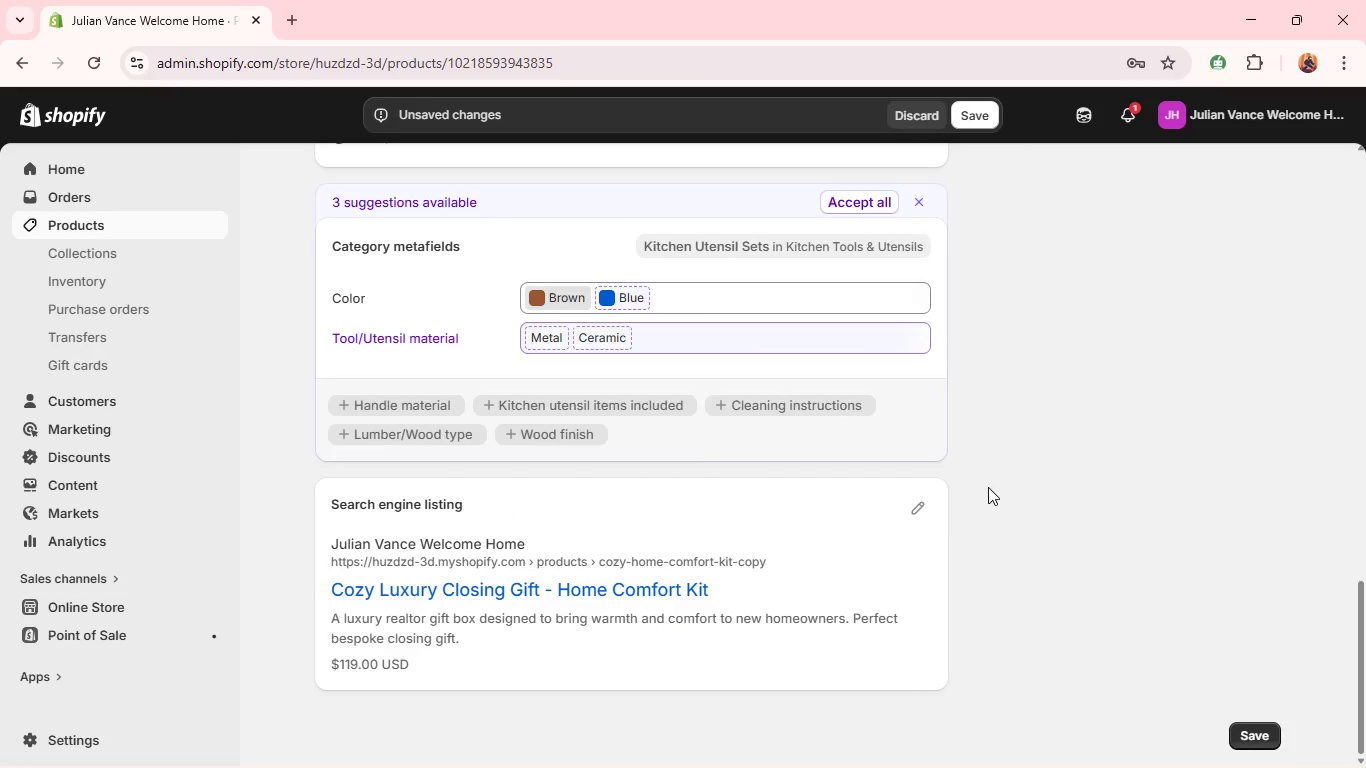 
wait(6.09)
 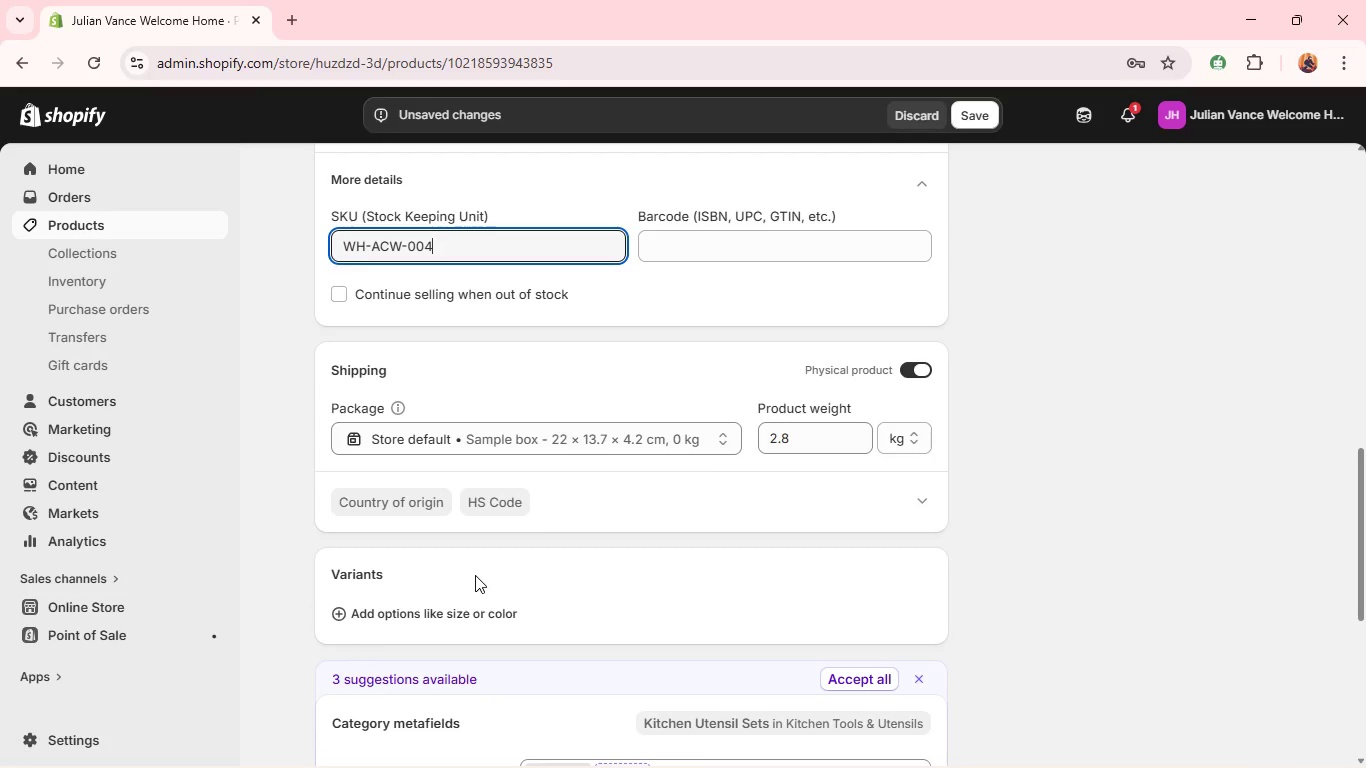 
left_click([919, 523])
 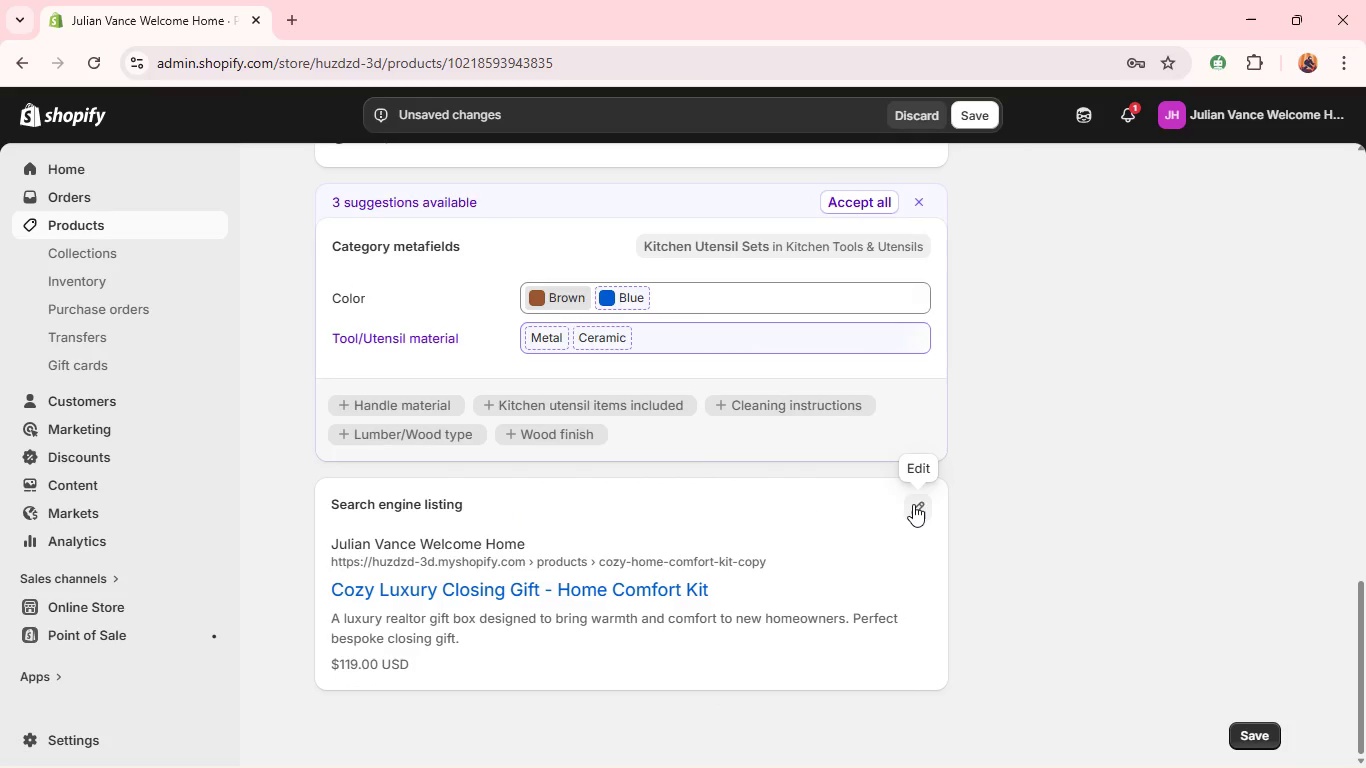 
left_click([913, 504])
 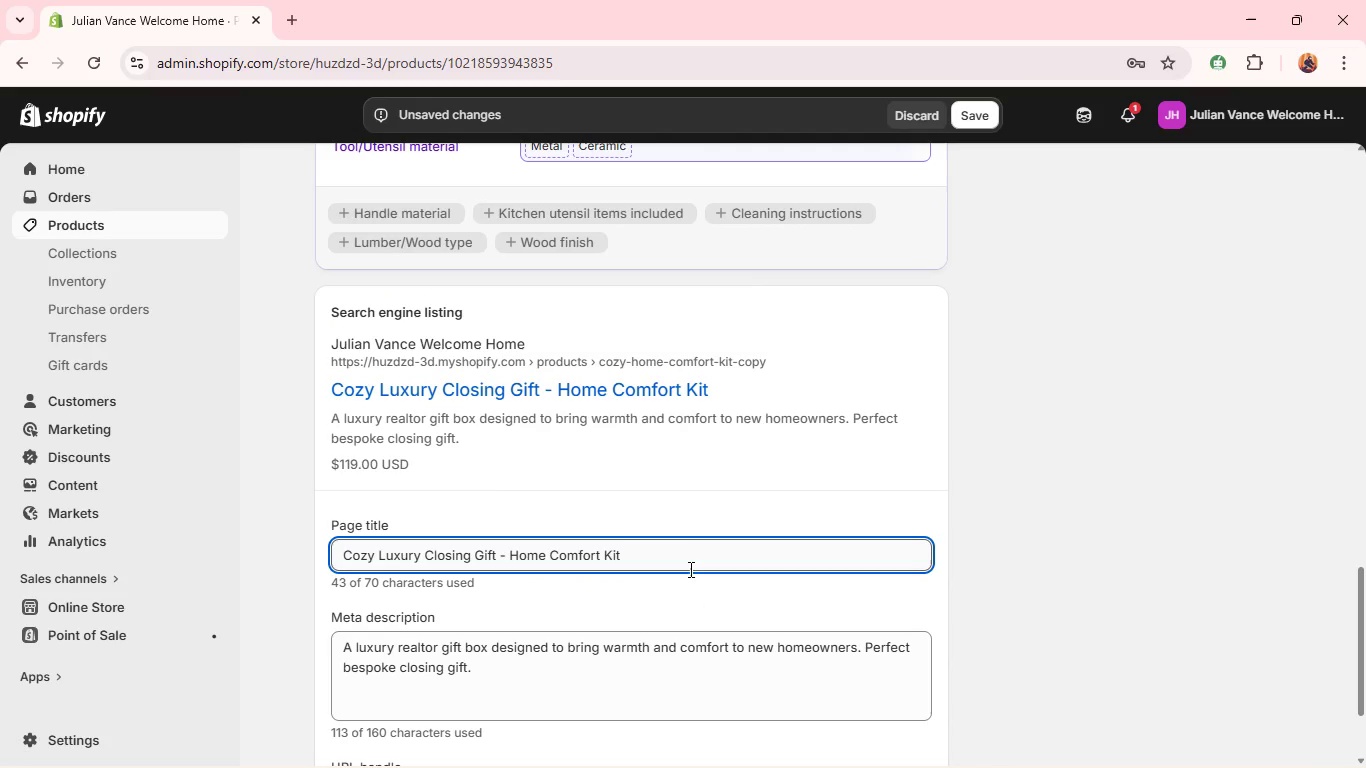 
double_click([689, 565])
 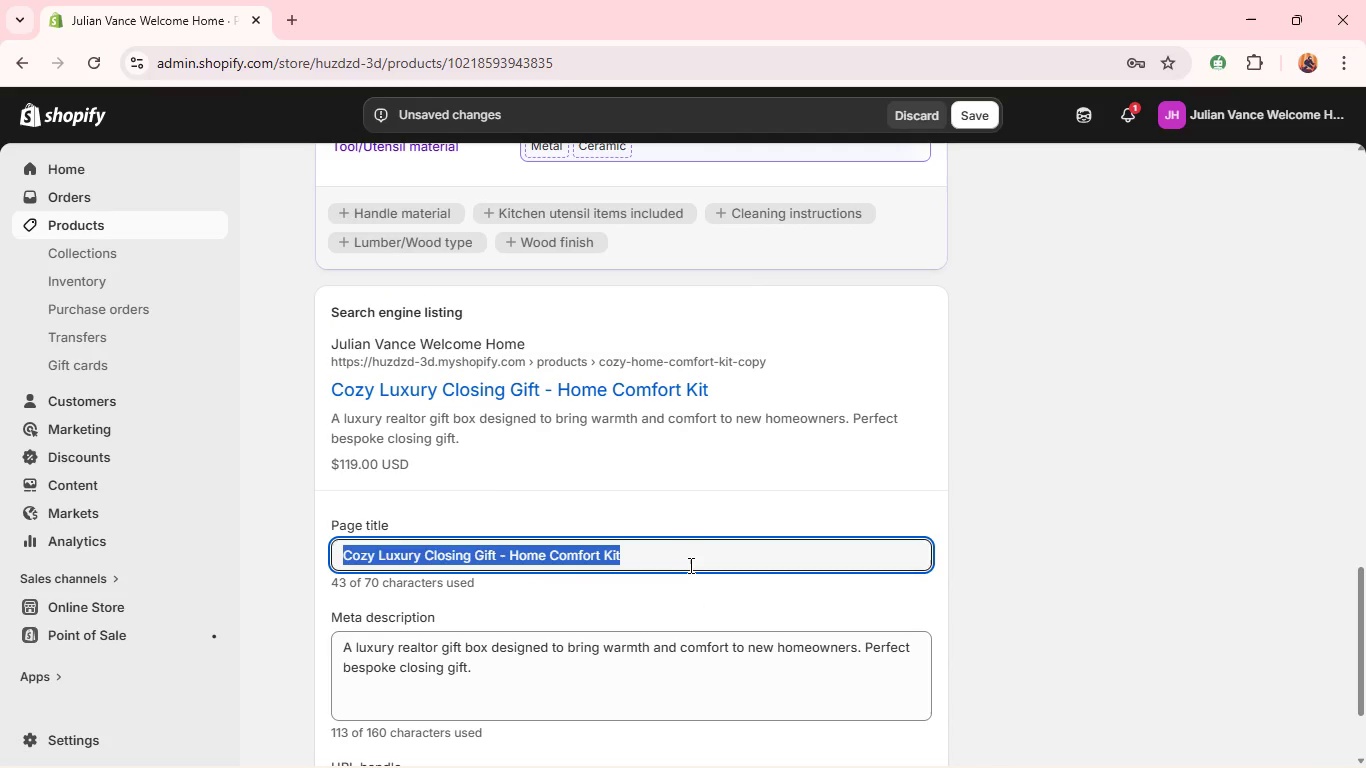 
triple_click([689, 565])
 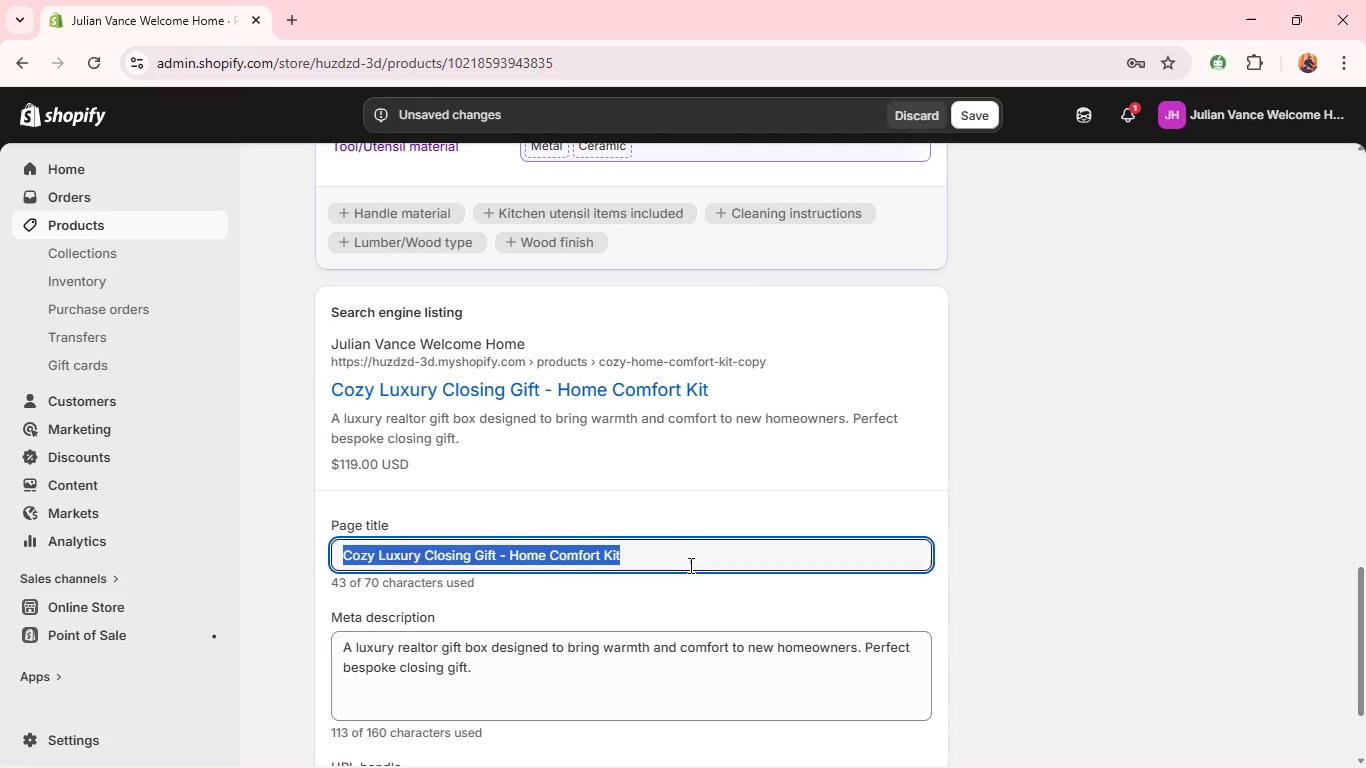 
triple_click([689, 565])
 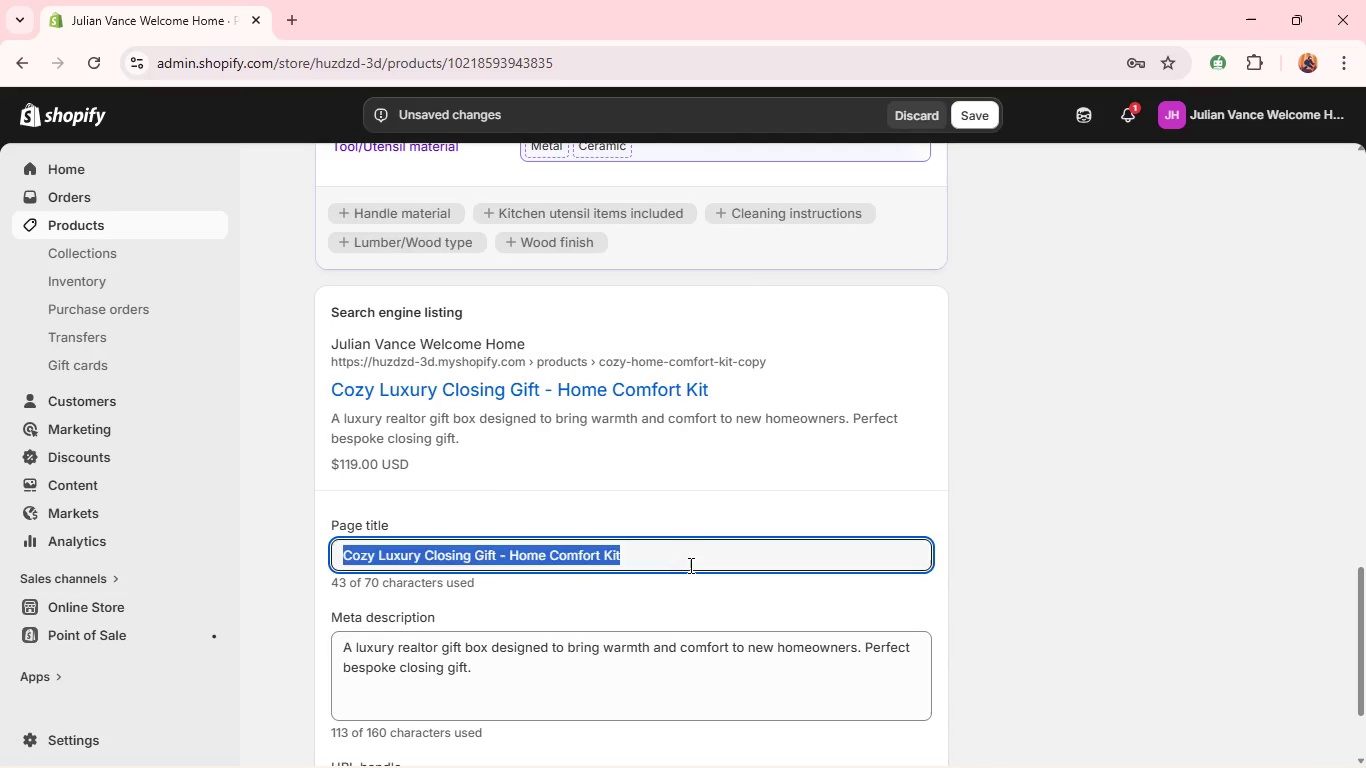 
key(Backspace)
 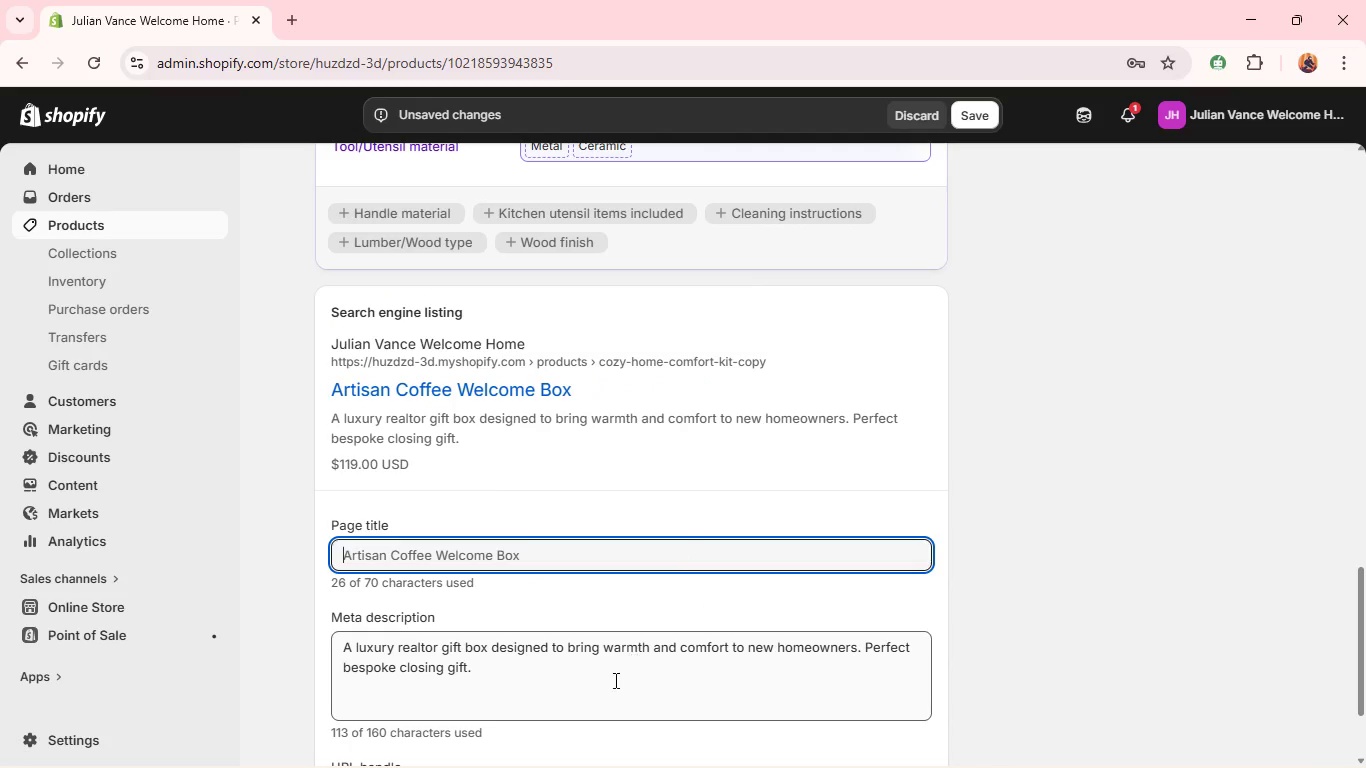 
double_click([608, 681])
 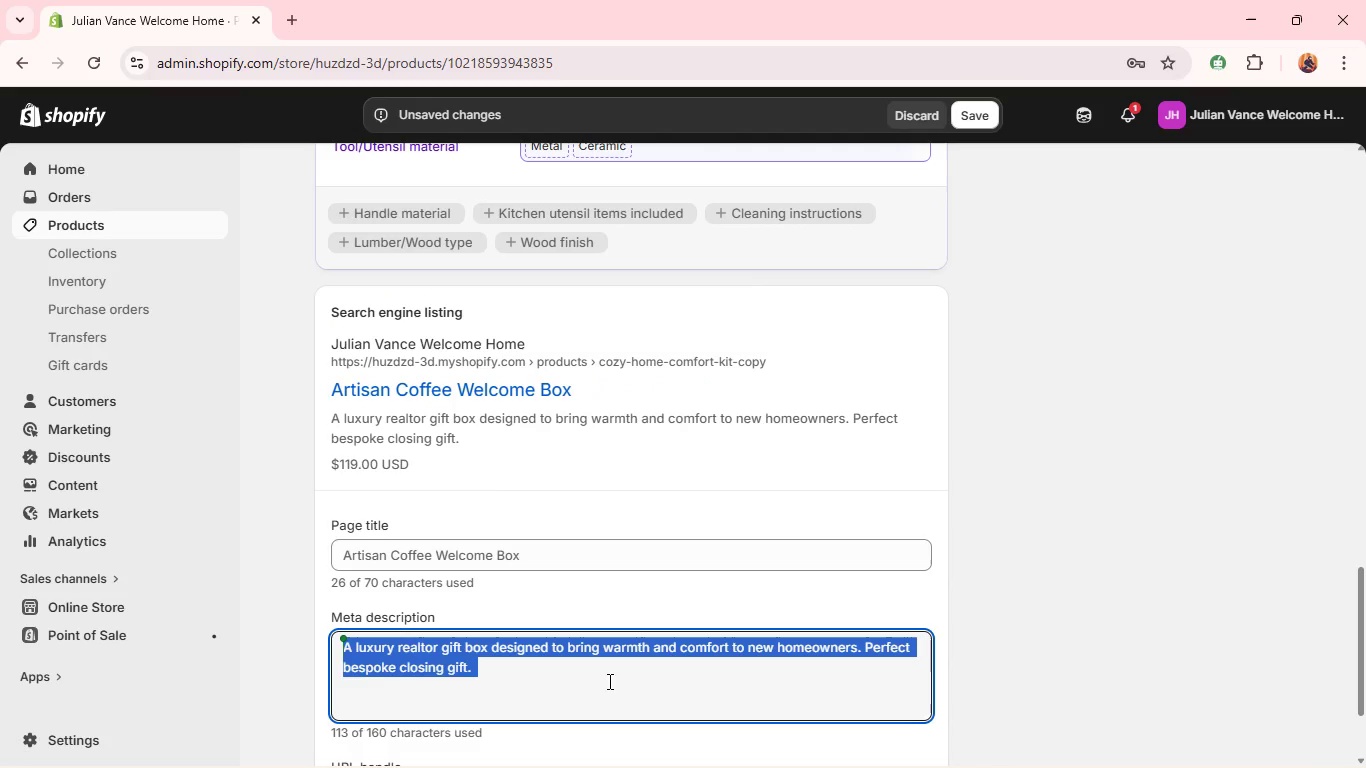 
triple_click([608, 681])
 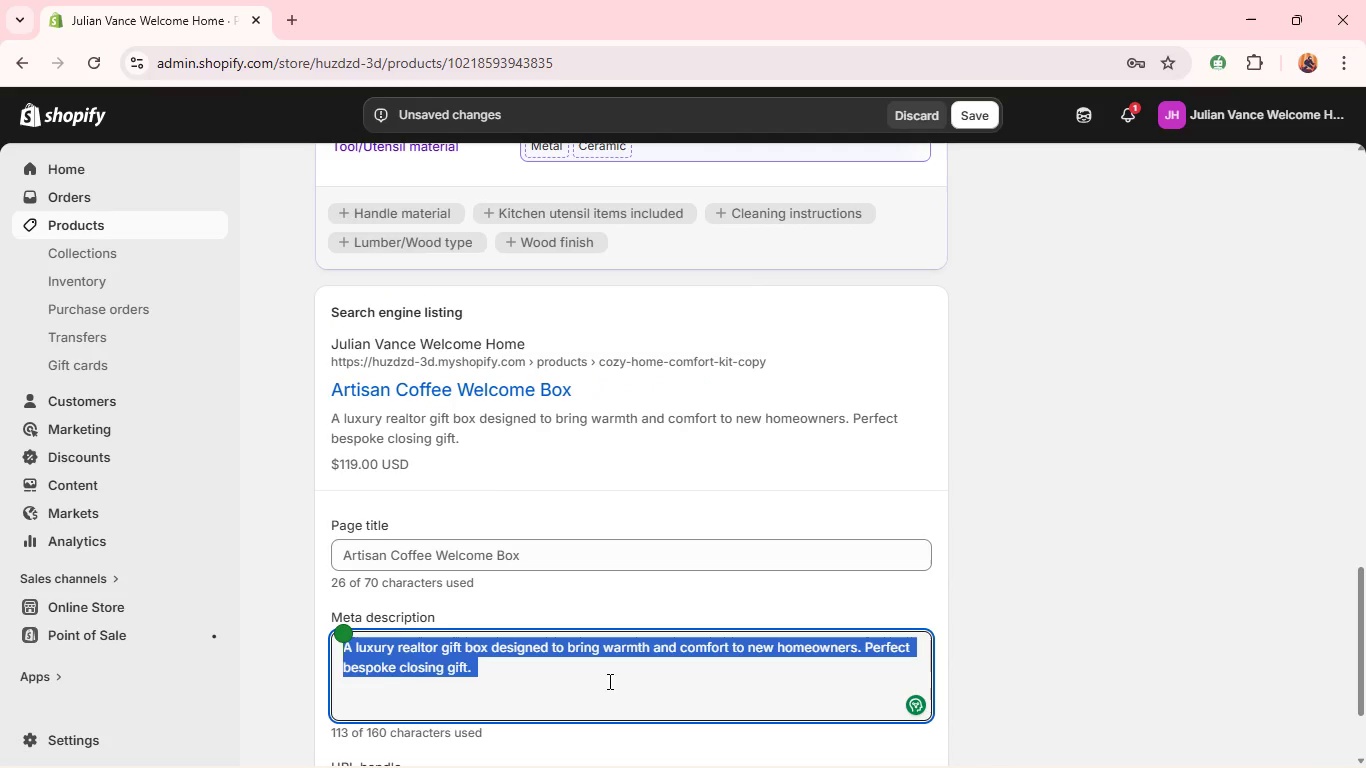 
key(Backspace)
 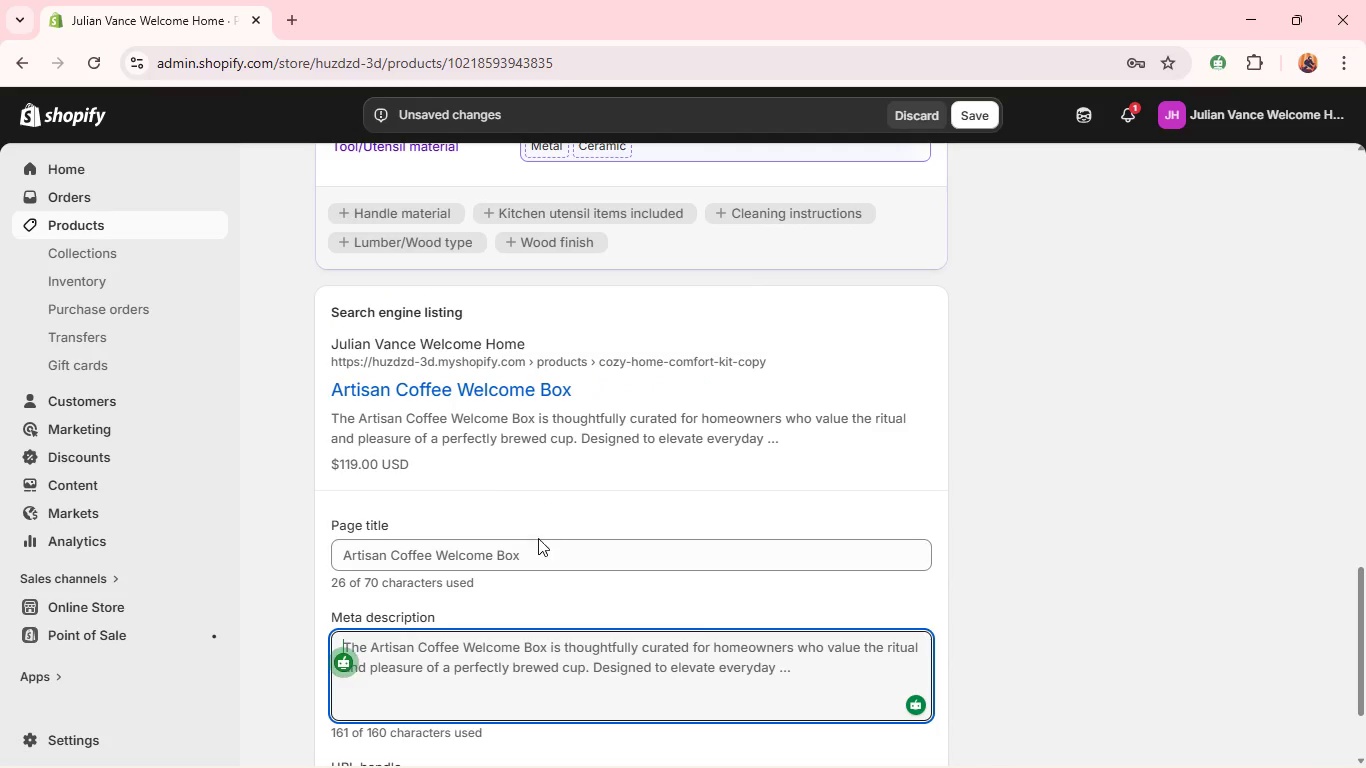 
left_click([534, 546])
 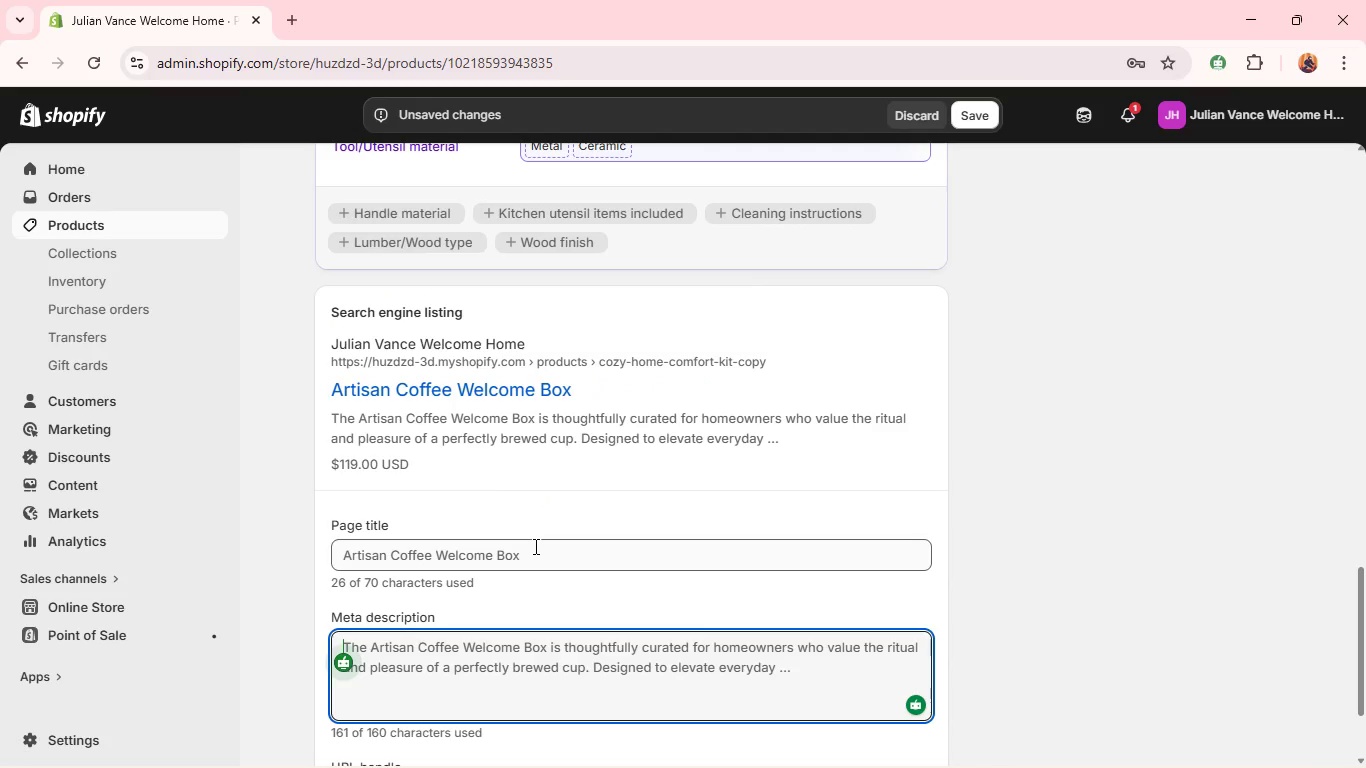 
key(Shift+L)
 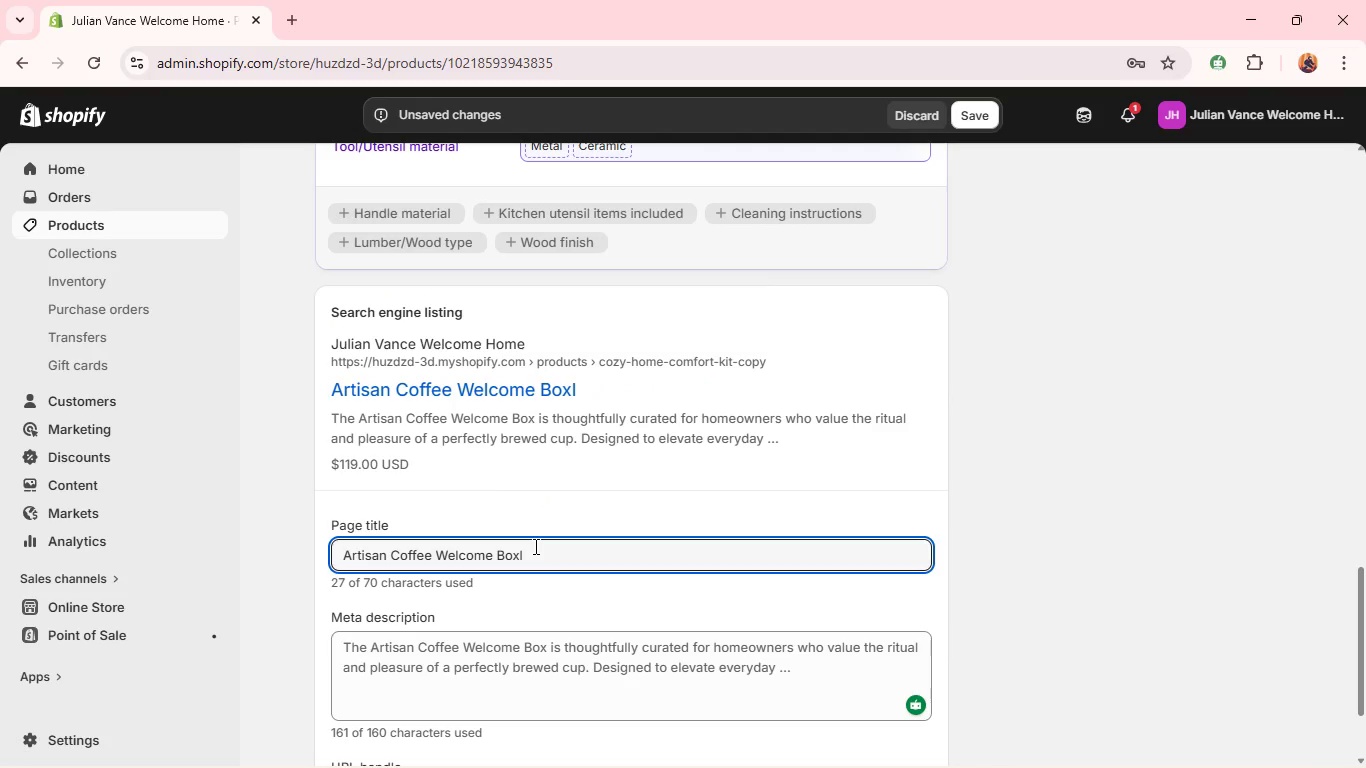 
key(Control+A)
 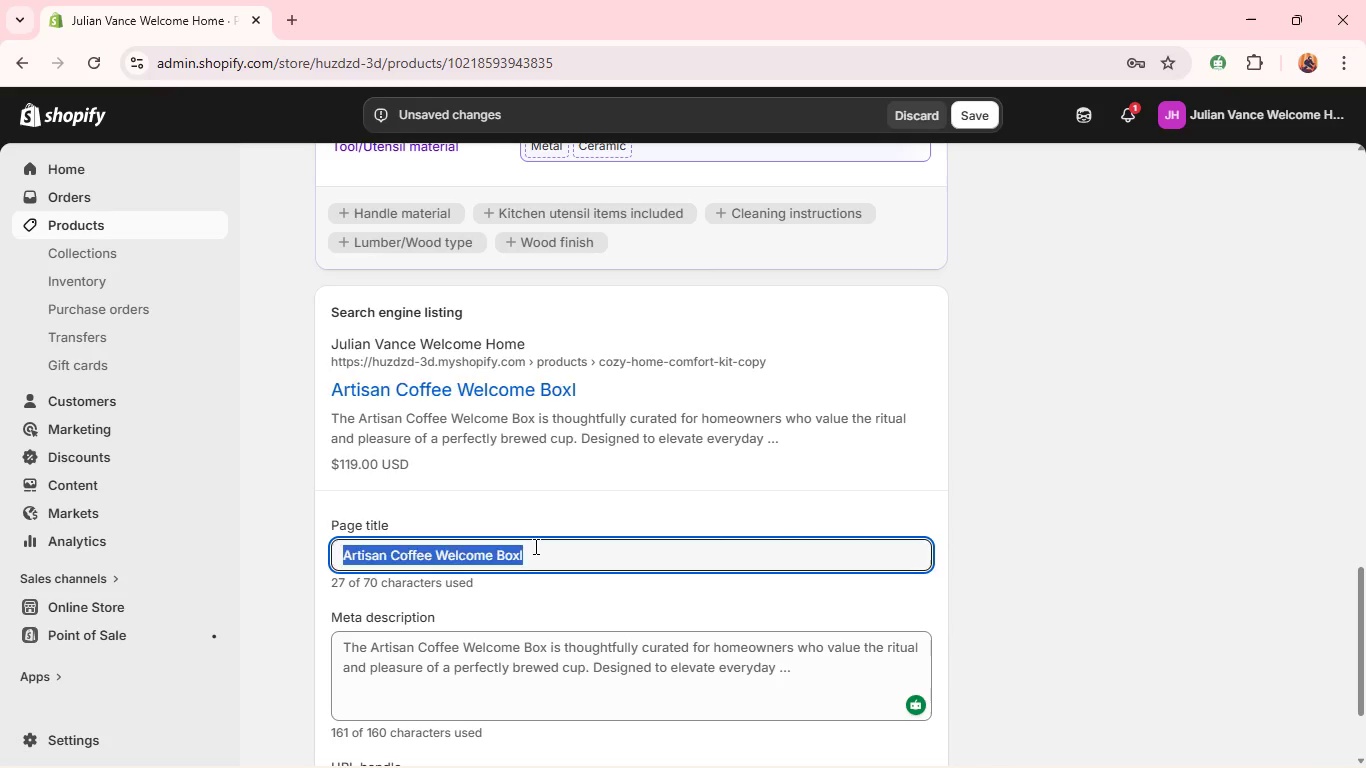 
type(Luxury Coffee Gift Box - Realtor Closing Gift )
 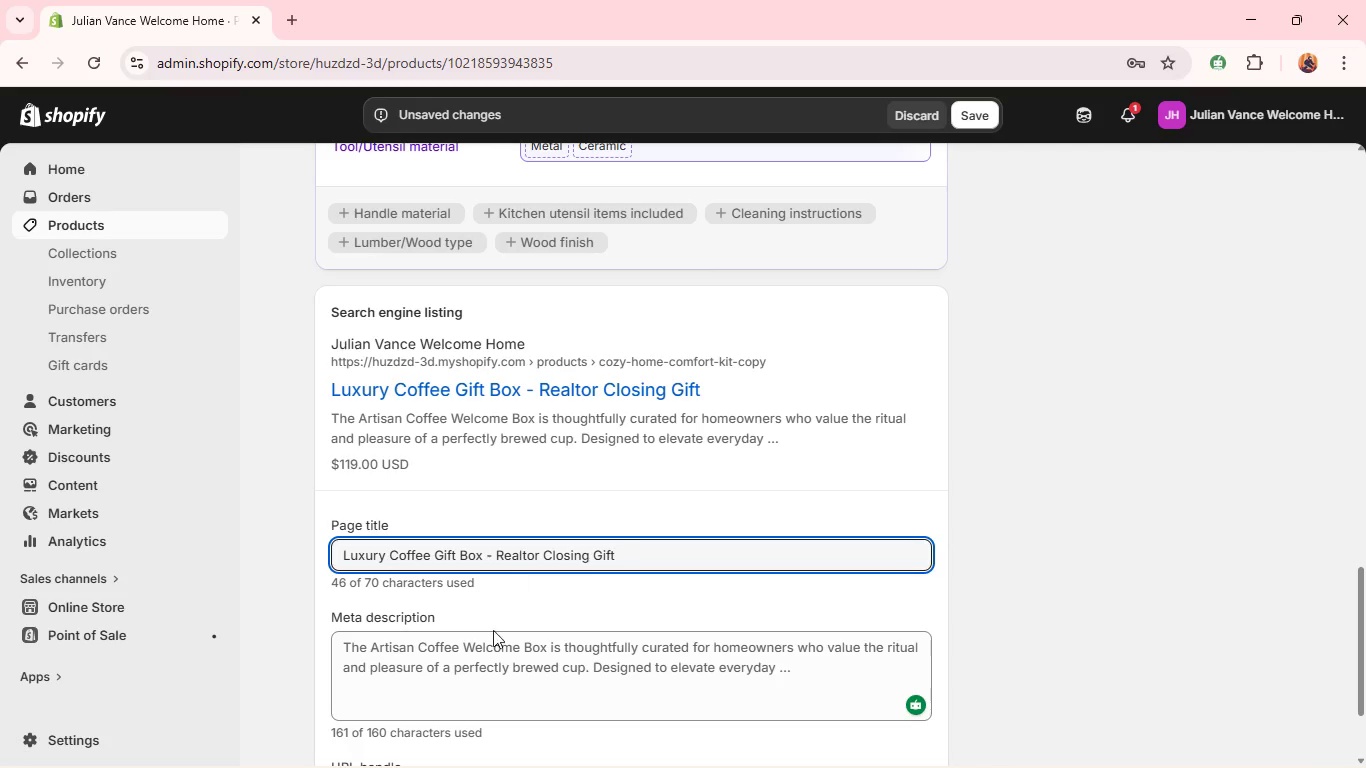 
left_click([479, 663])
 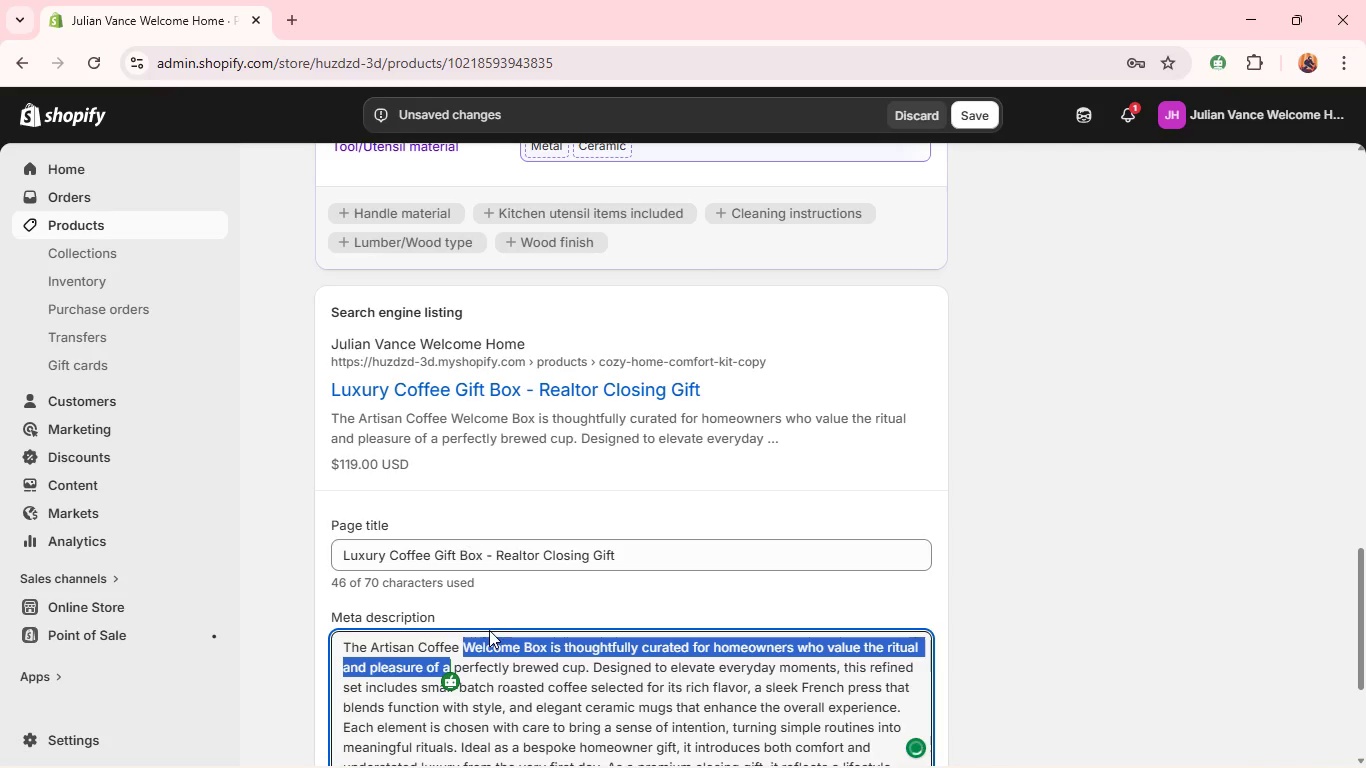 
key(Control+A)
 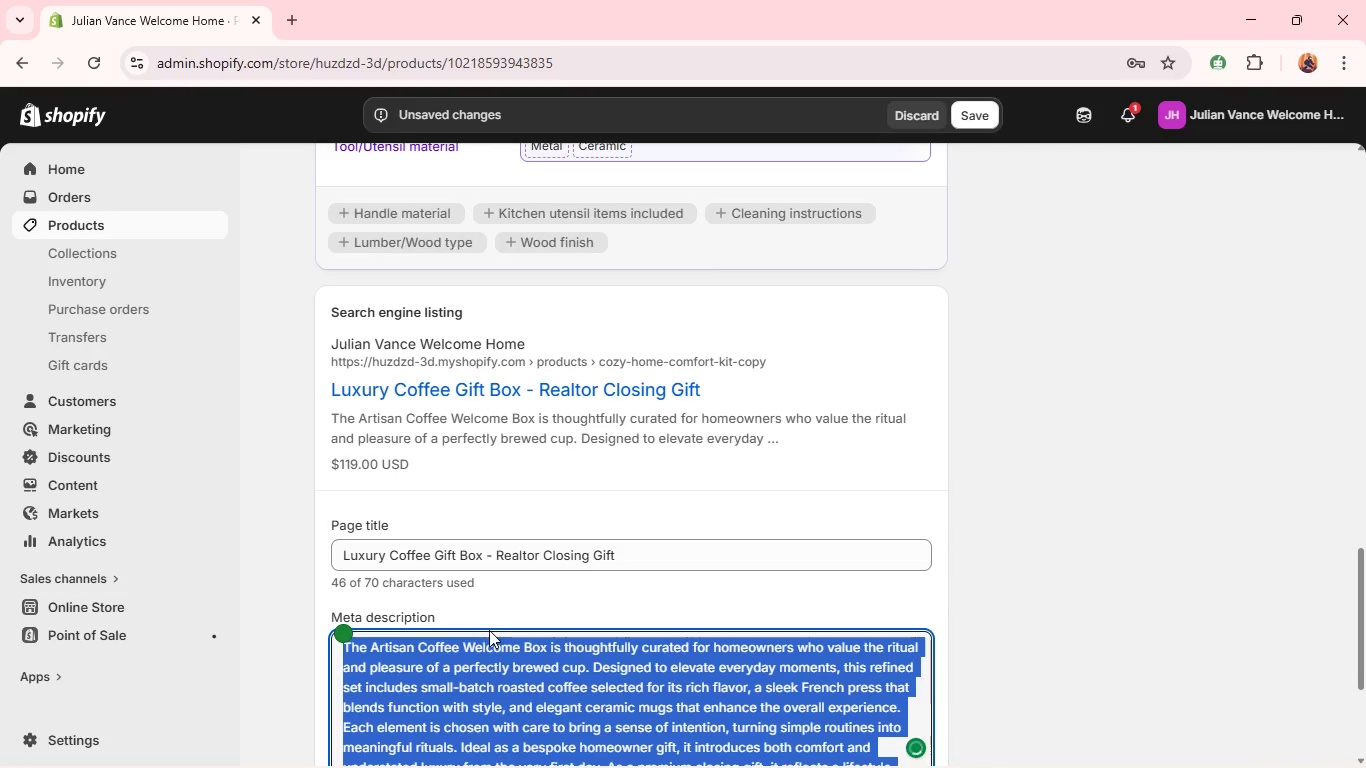 
key(Backspace)
type(Premium artisan coffee gift box foe new homeowners. A refined luxury realtor closing gift.)
 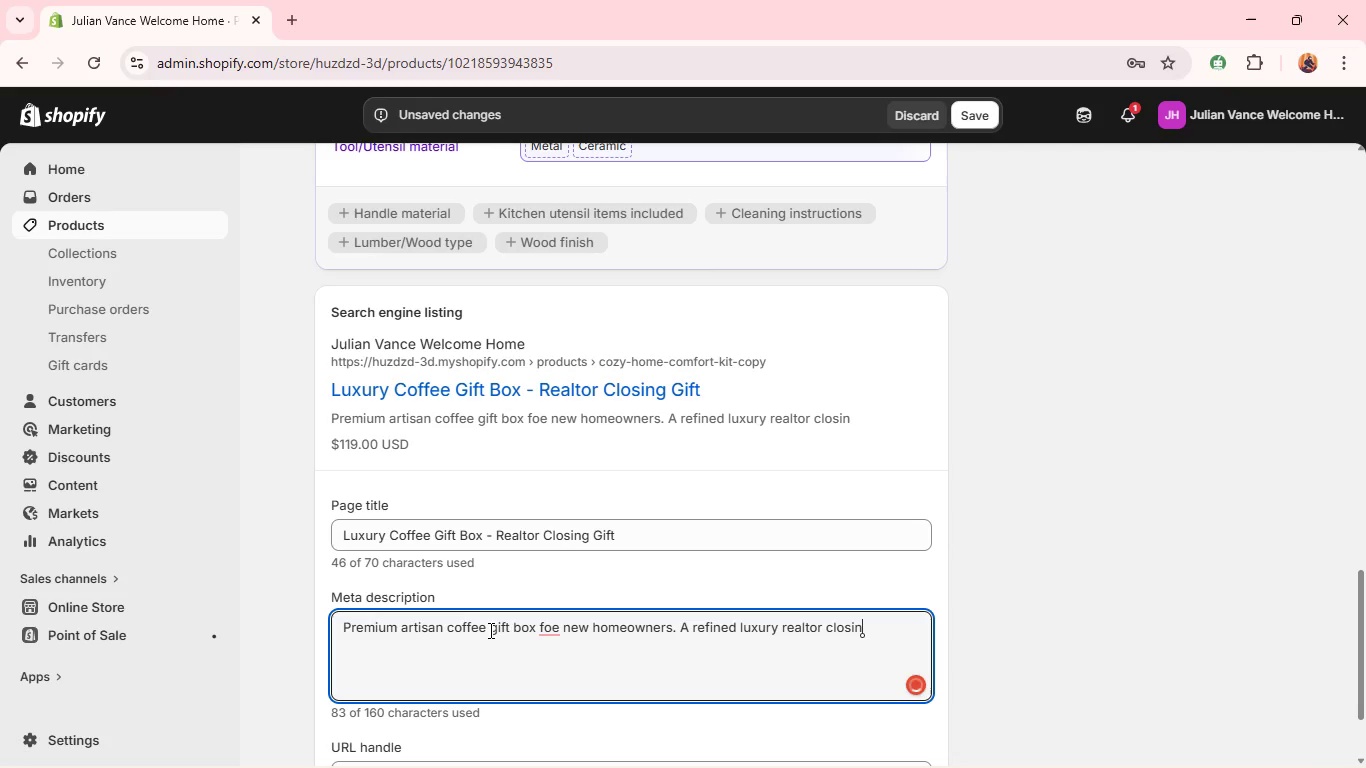 
left_click([562, 631])
 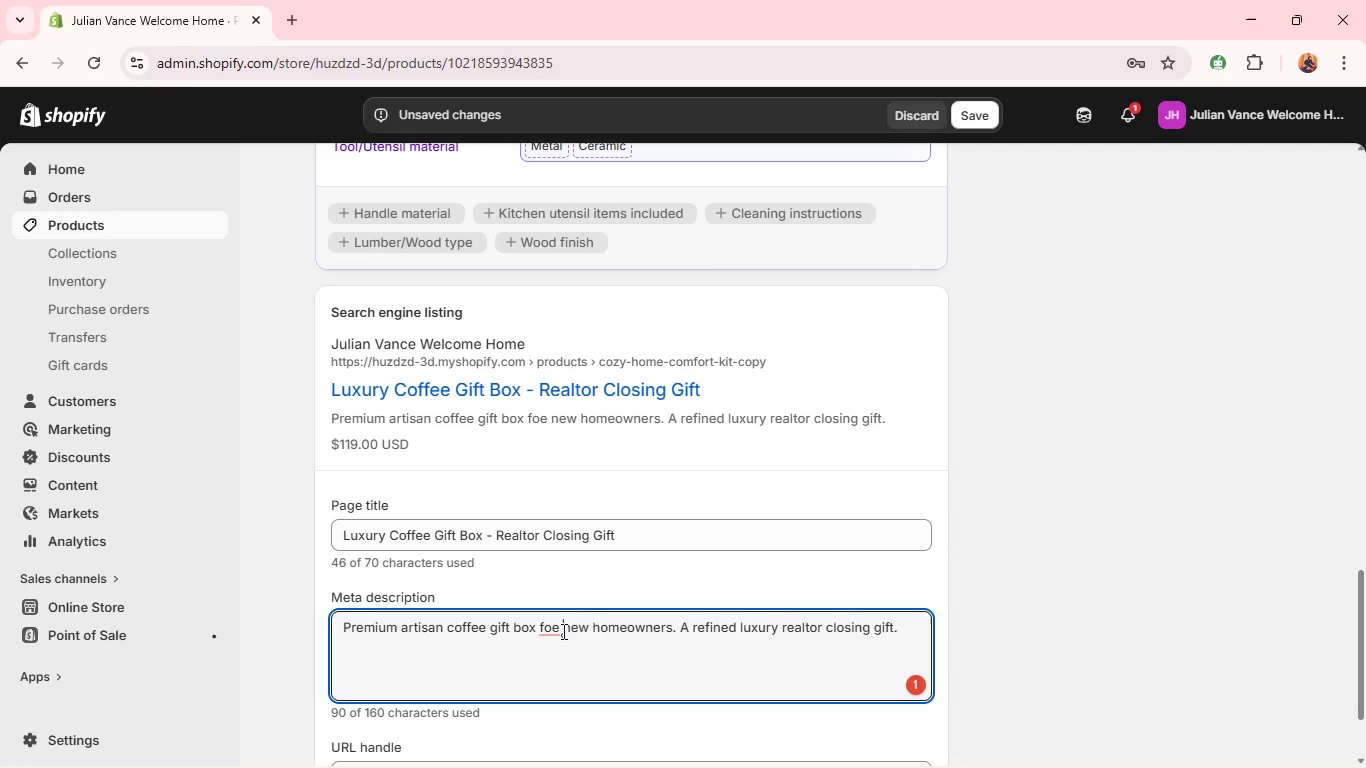 
key(Backspace)
 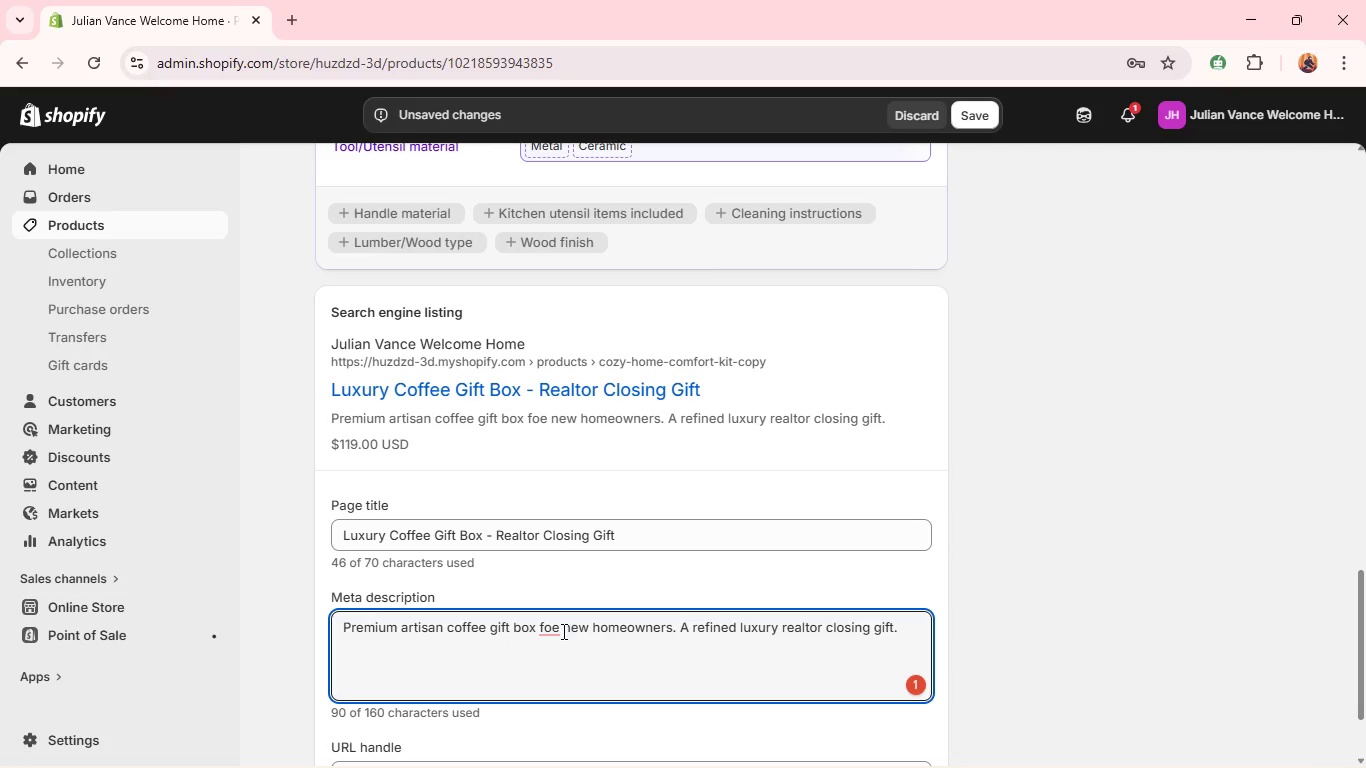 
key(Backspace)
 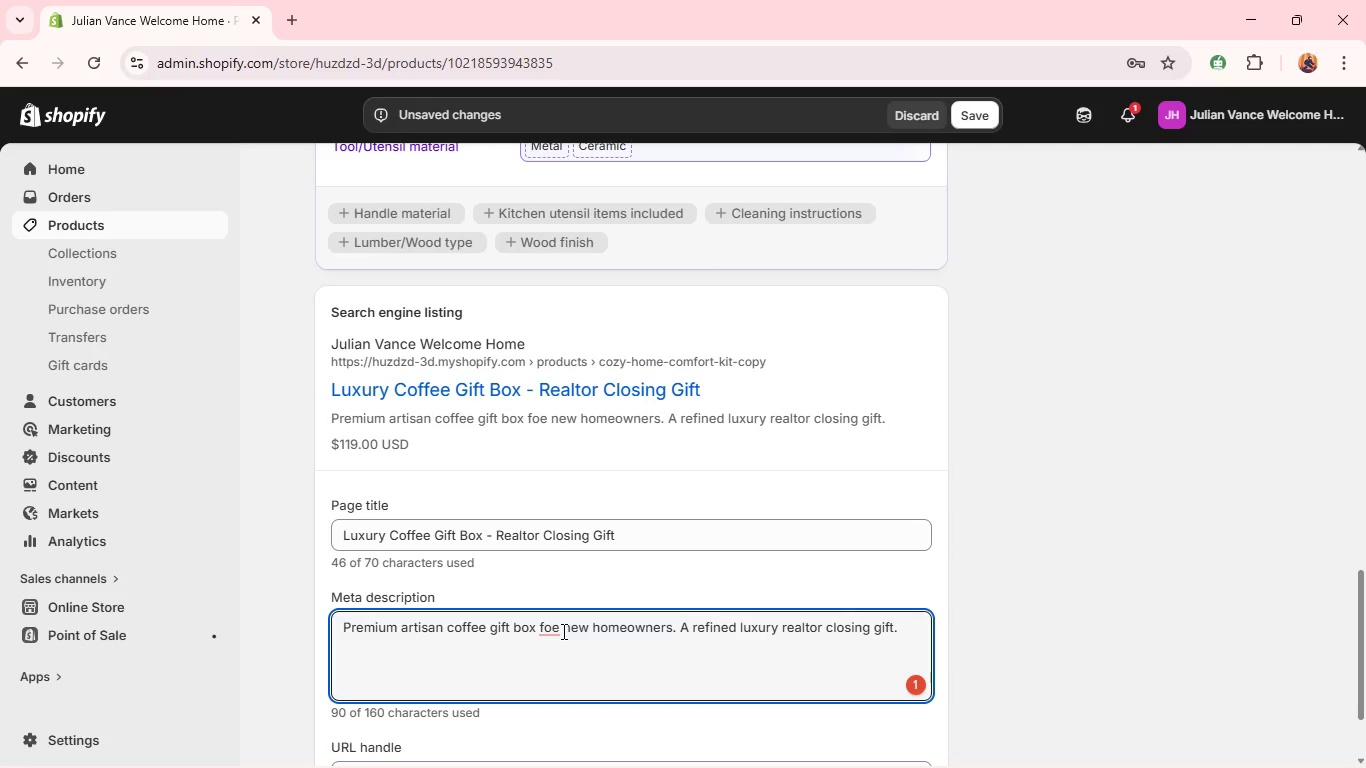 
key(R)
 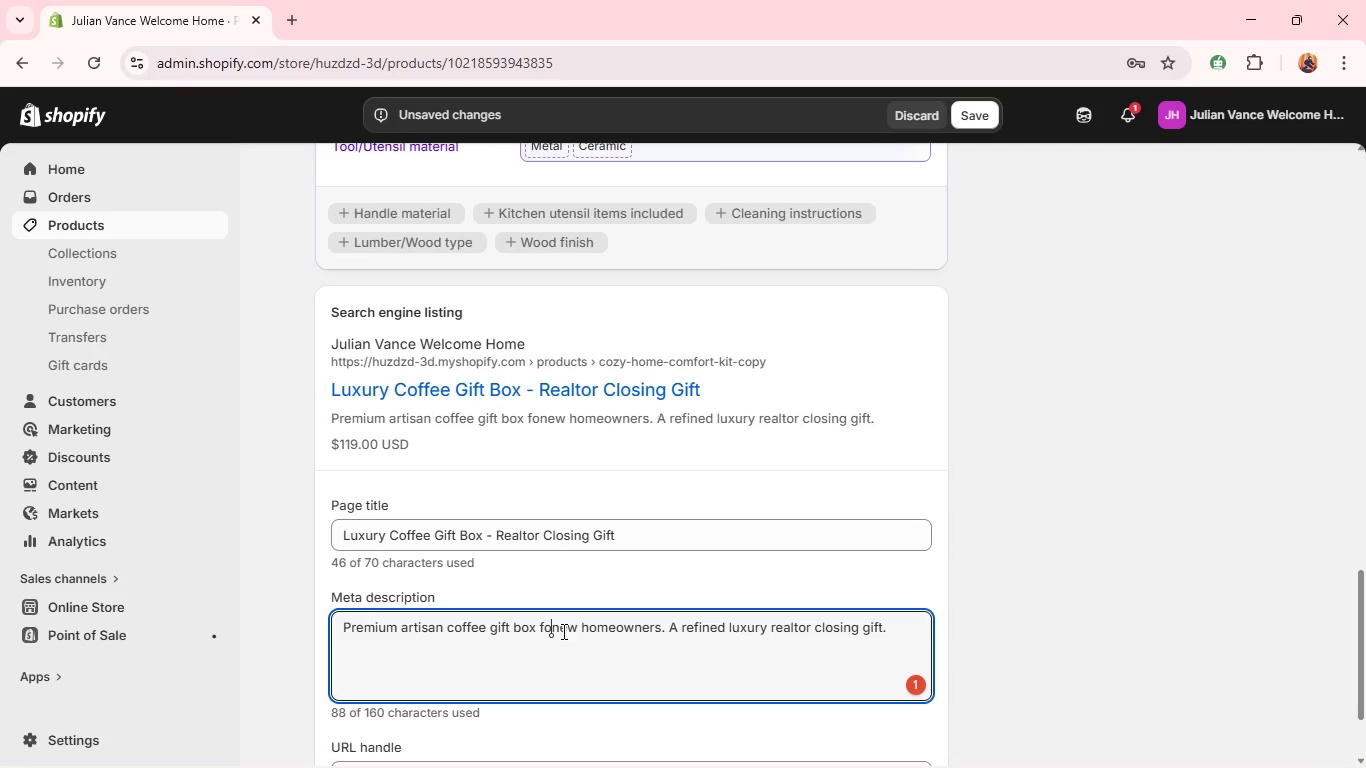 
key(Space)
 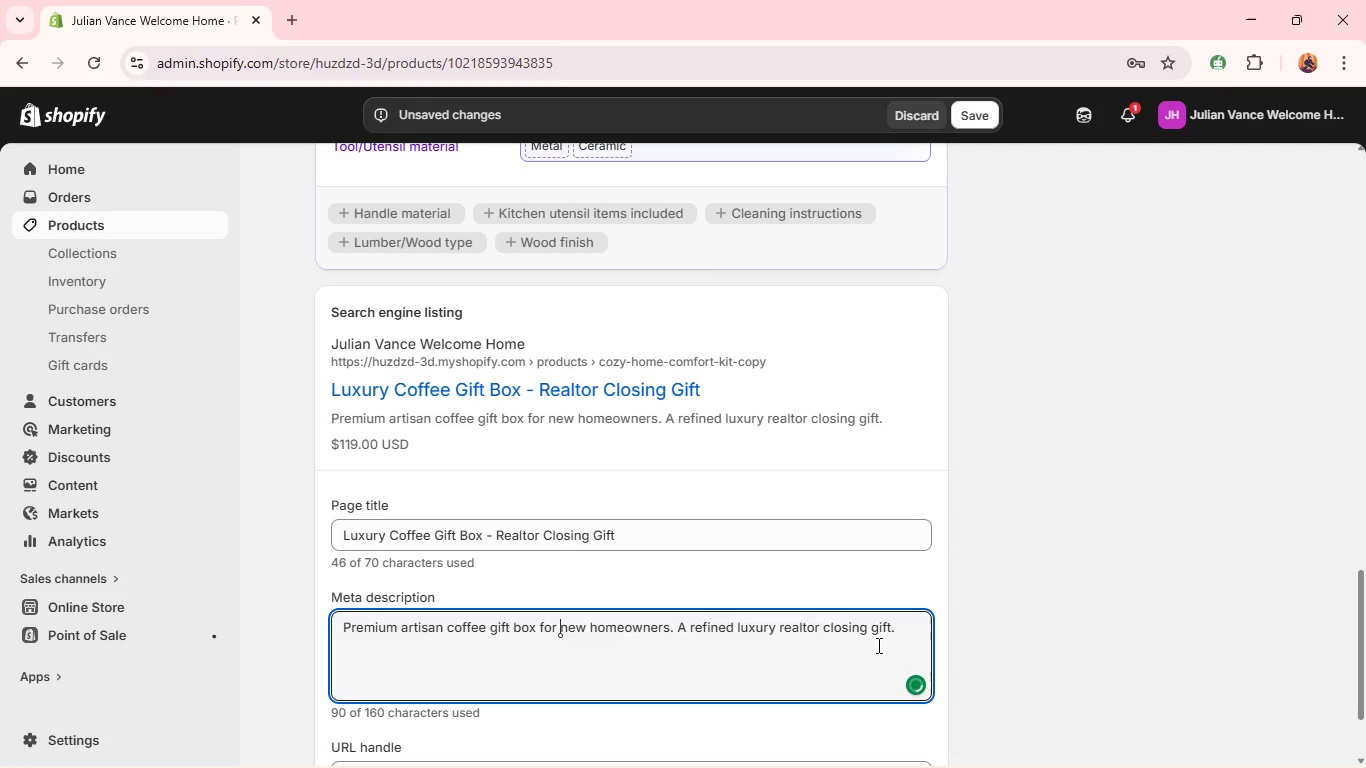 
left_click([901, 641])
 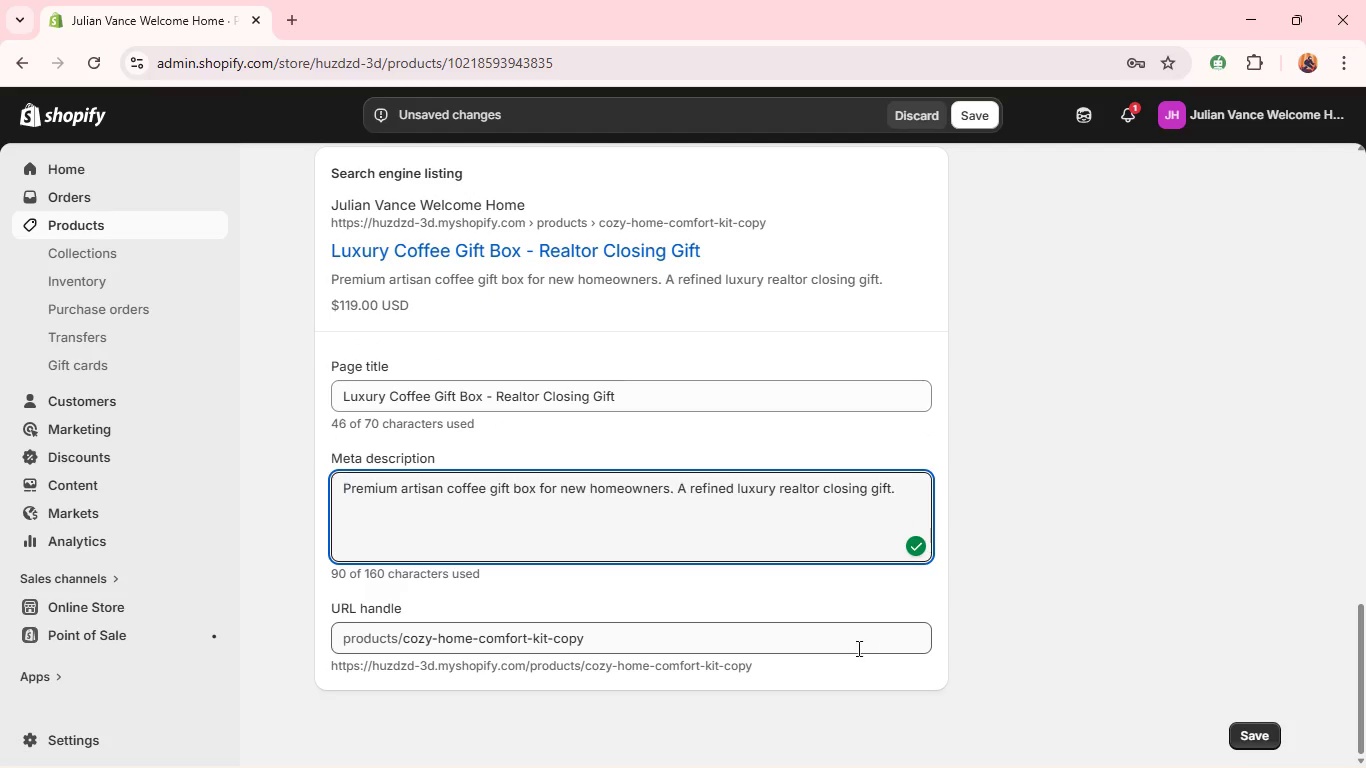 
double_click([827, 646])
 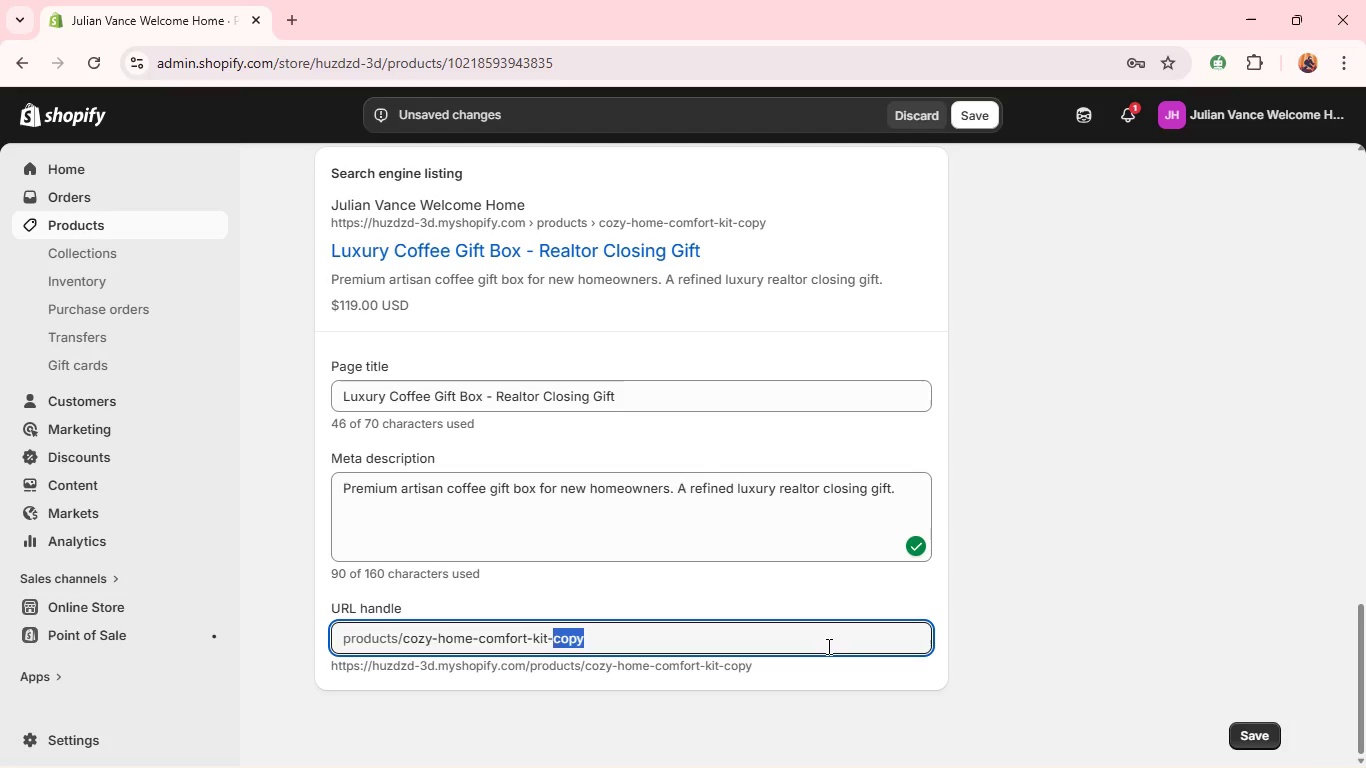 
triple_click([827, 646])
 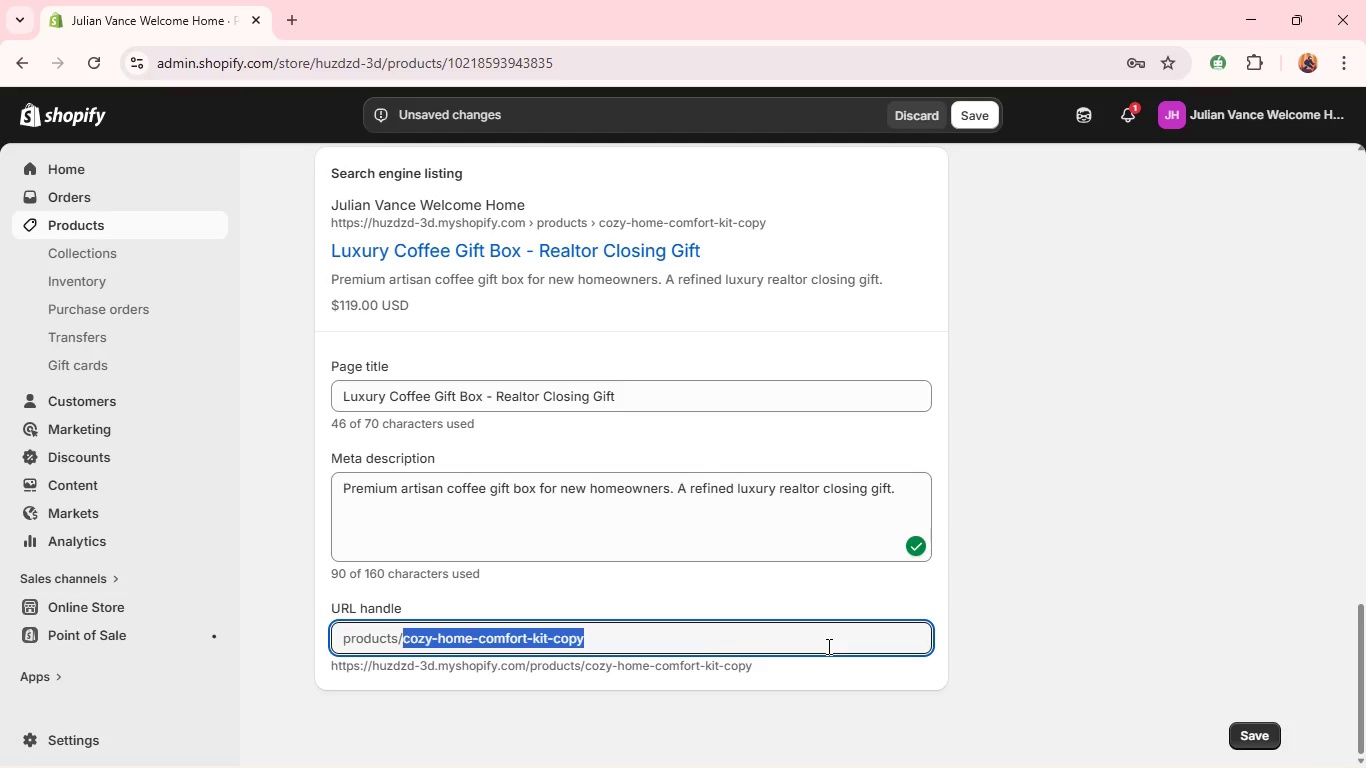 
key(Backspace)
 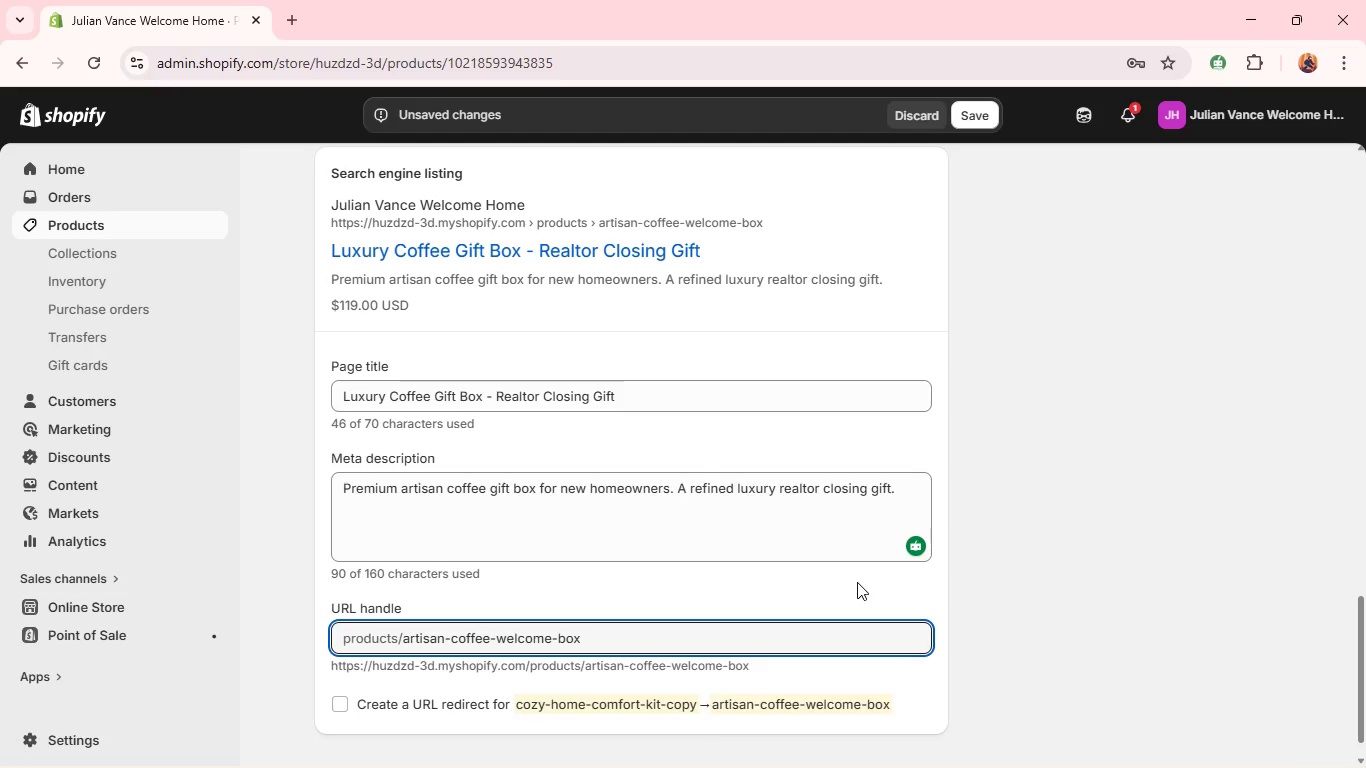 
left_click([857, 582])
 